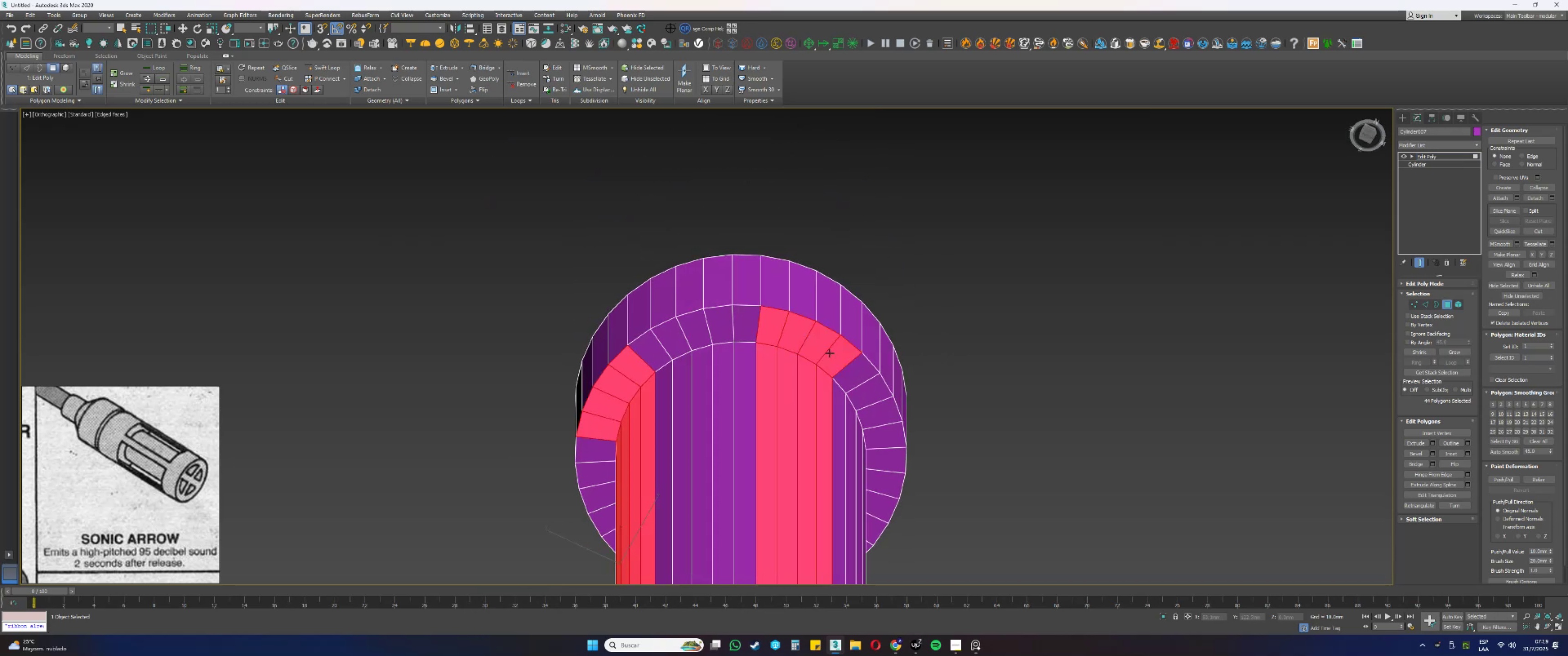 
hold_key(key=AltLeft, duration=0.46)
 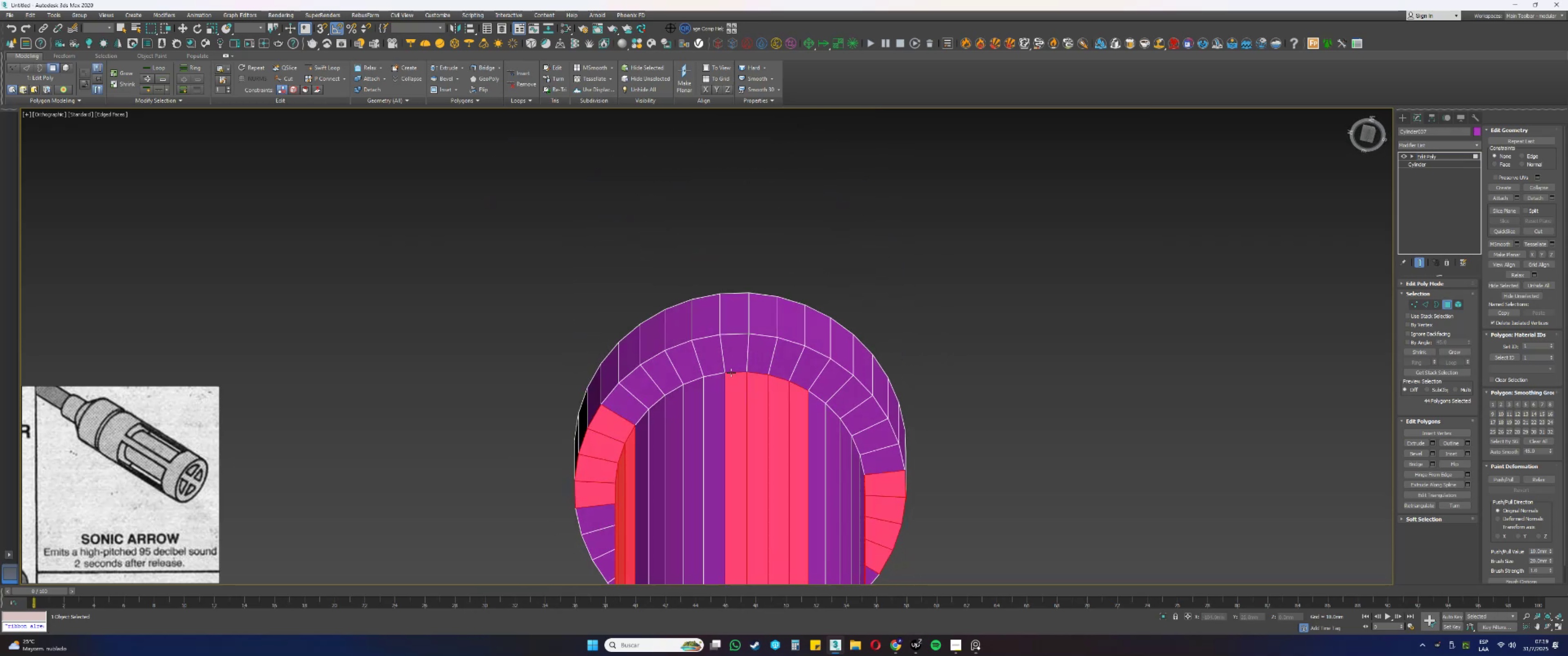 
hold_key(key=ControlLeft, duration=1.07)
double_click([762, 362])
 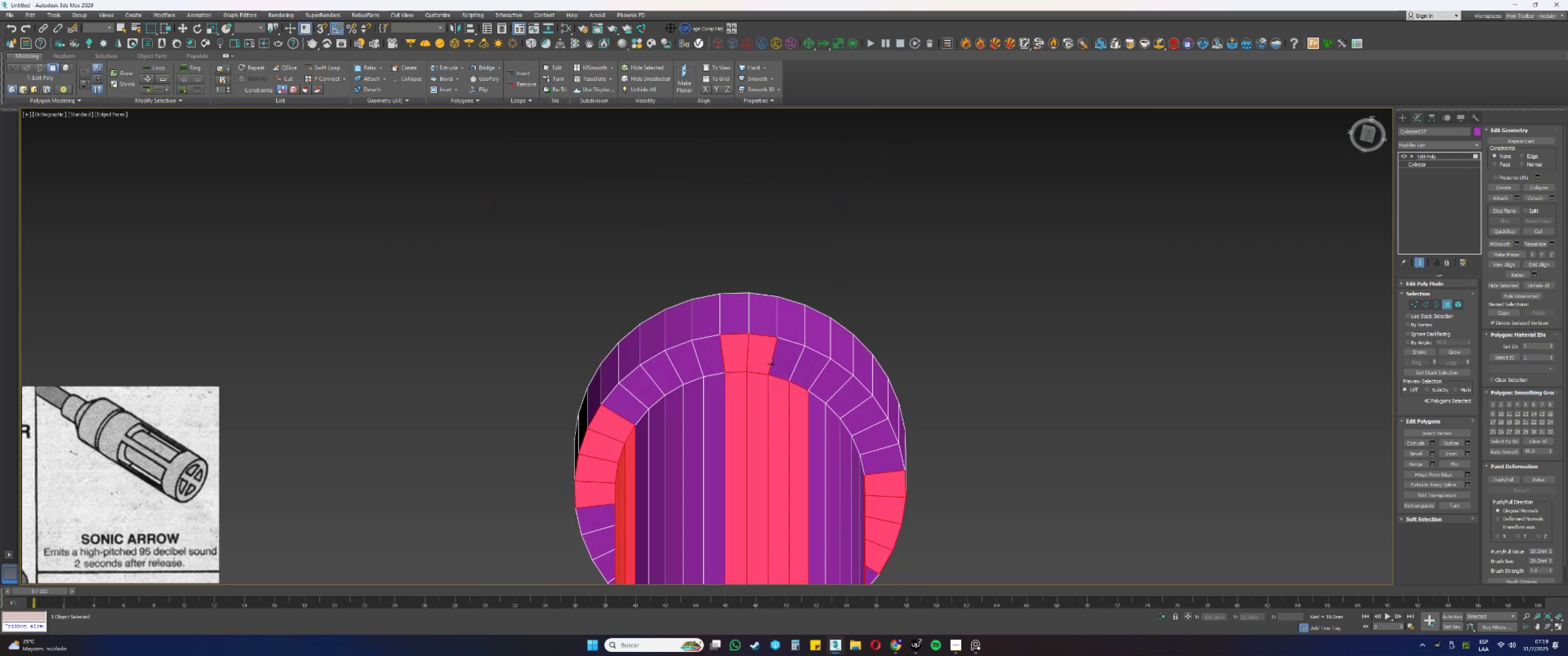 
triple_click([780, 364])
 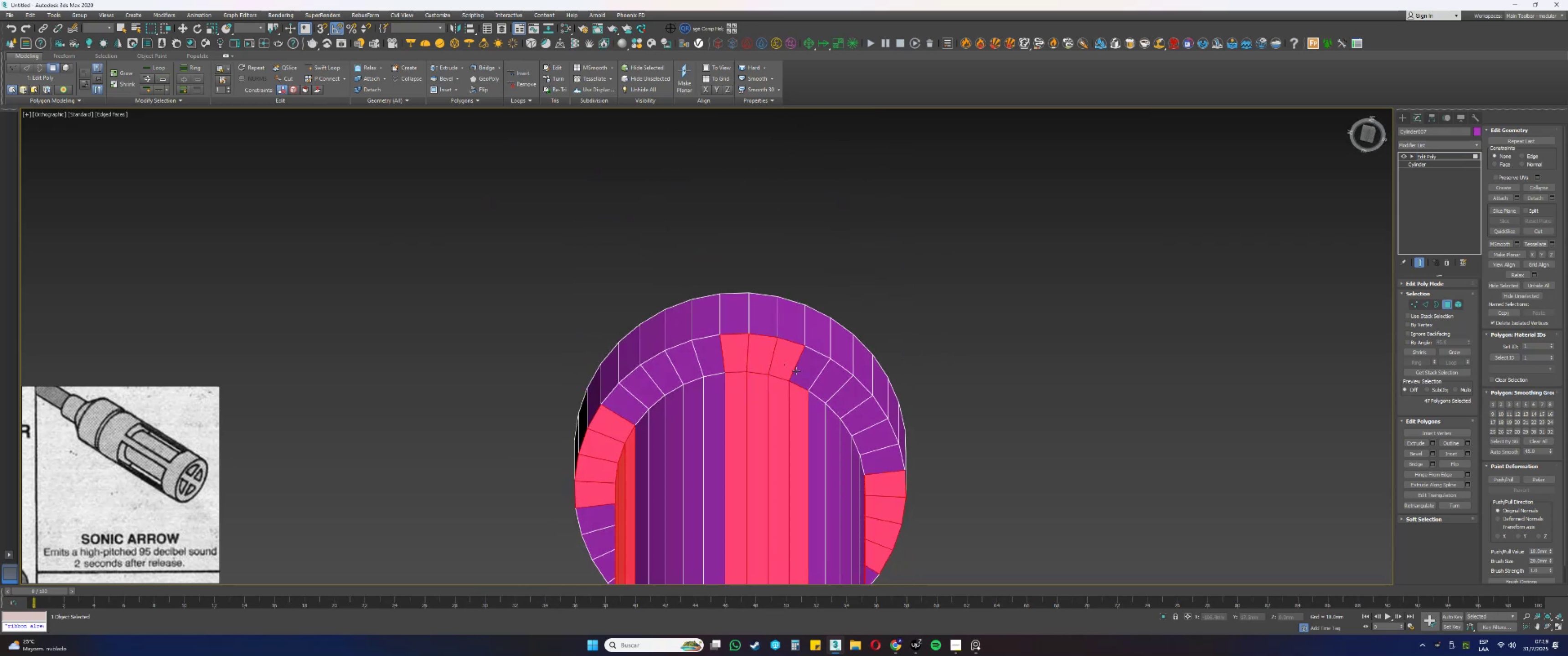 
triple_click([804, 373])
 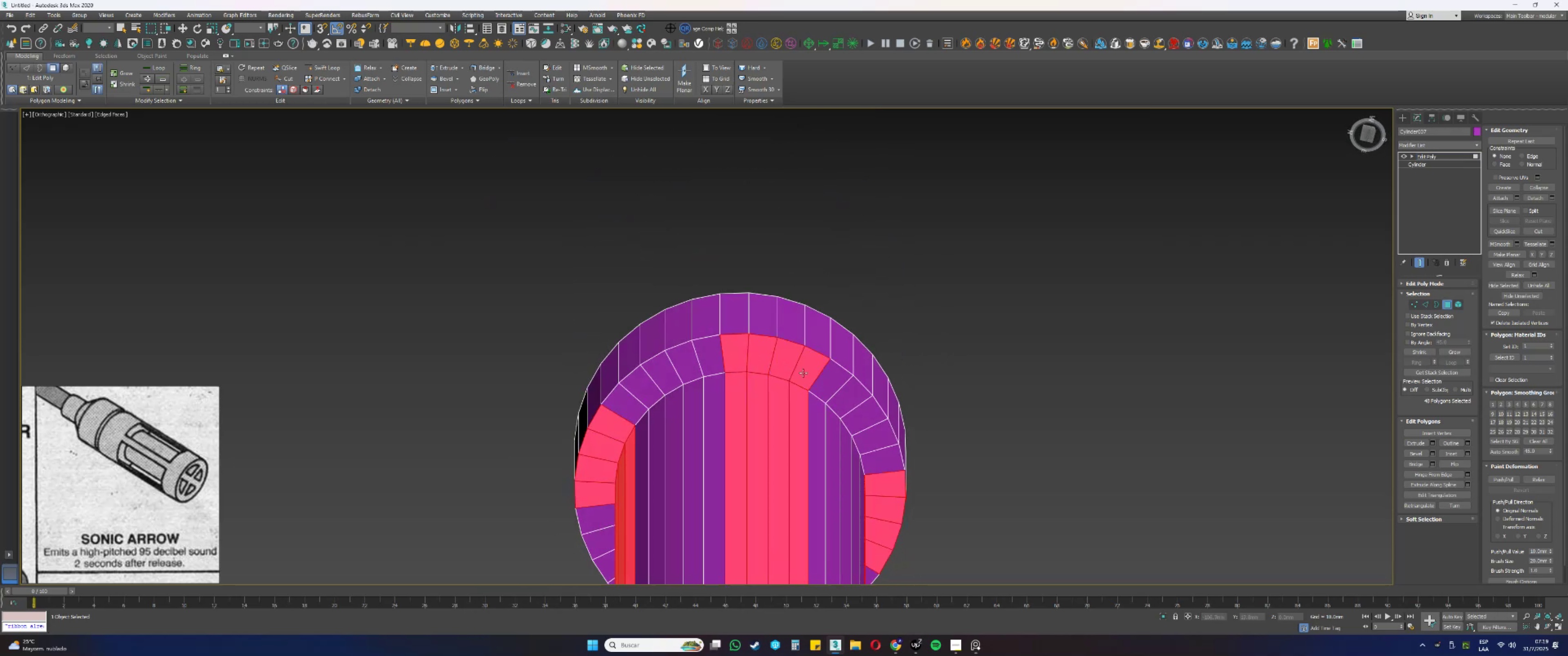 
scroll: coordinate [799, 364], scroll_direction: down, amount: 2.0
 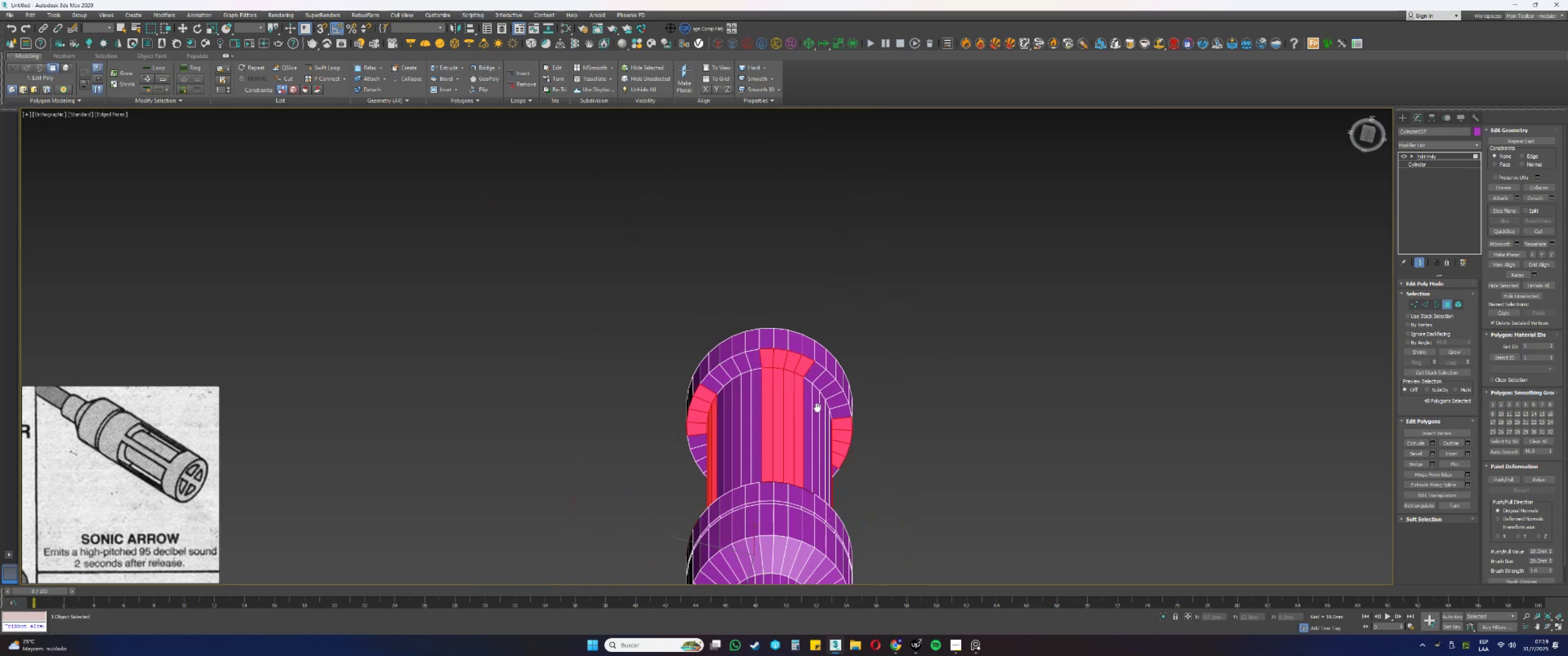 
key(Alt+AltLeft)
 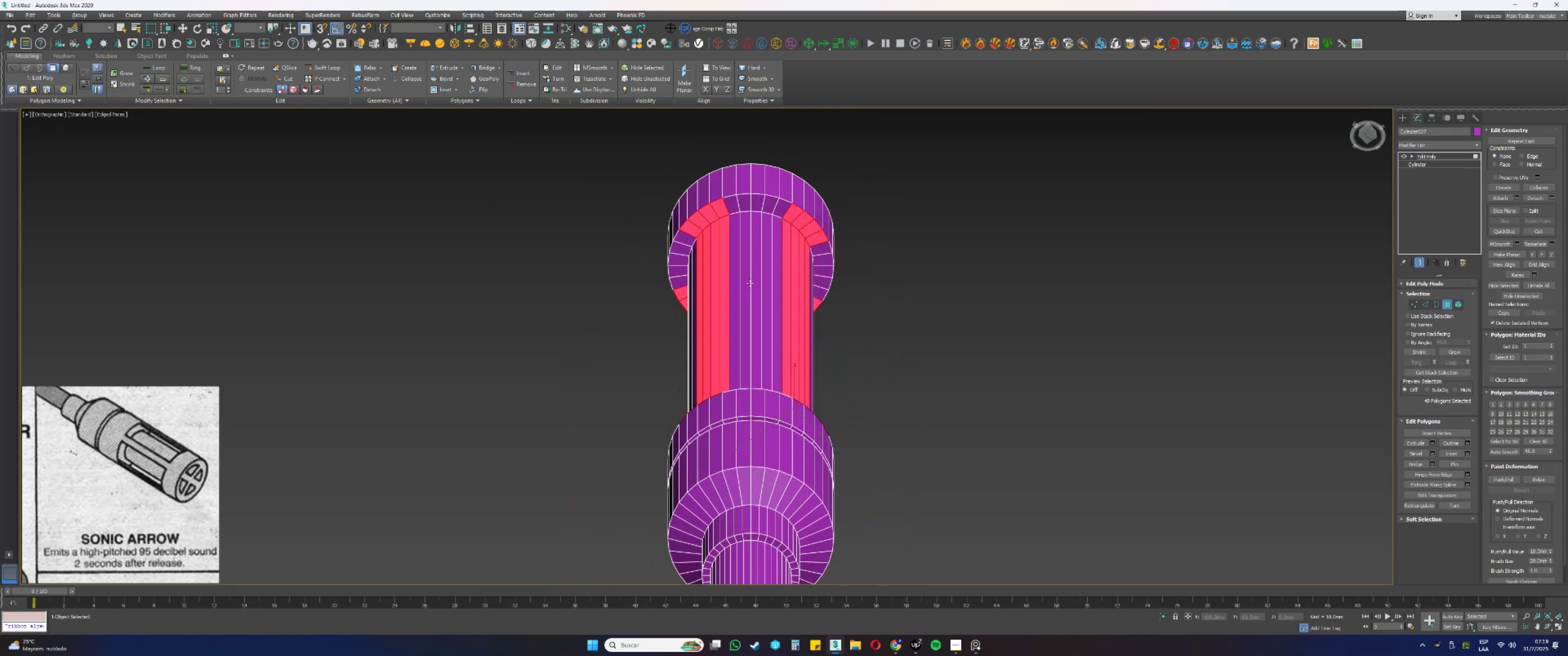 
type([F3][F3][Delete]32fzwss)
 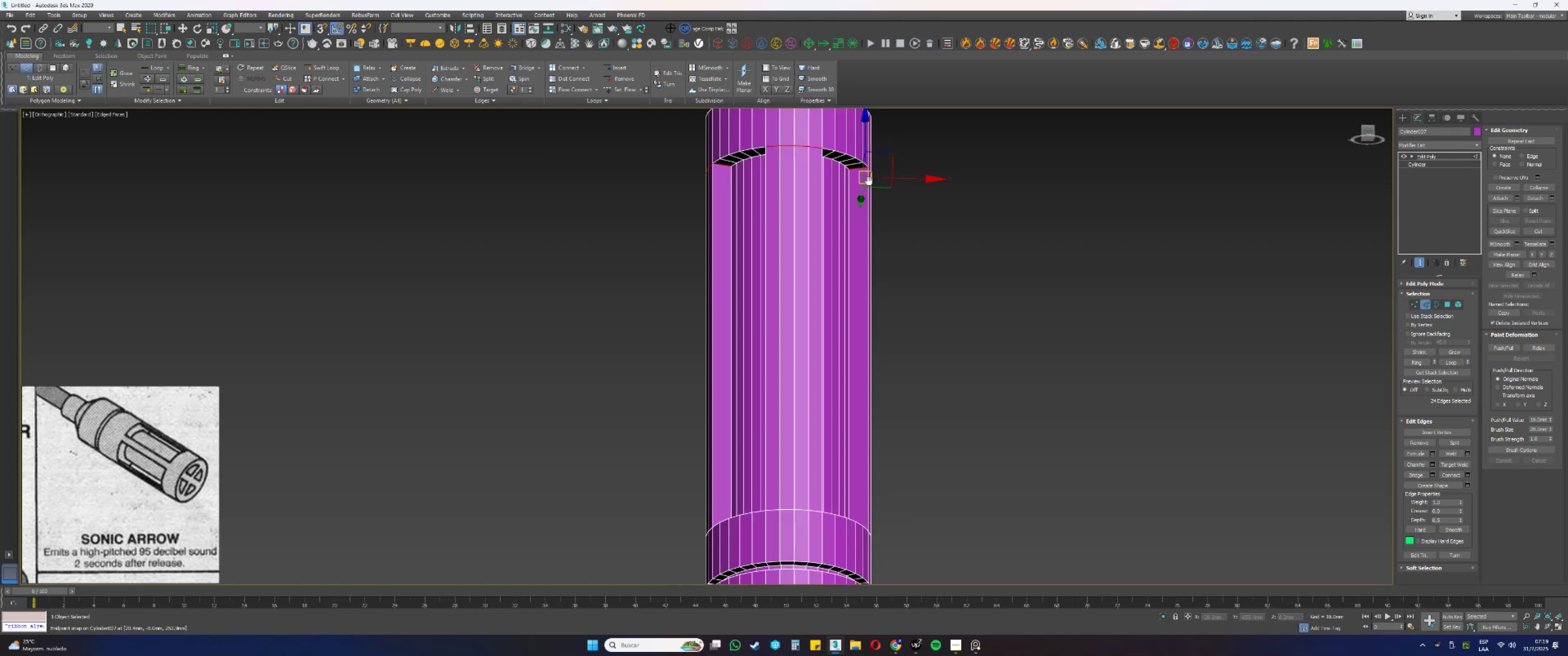 
hold_key(key=AltLeft, duration=1.47)
 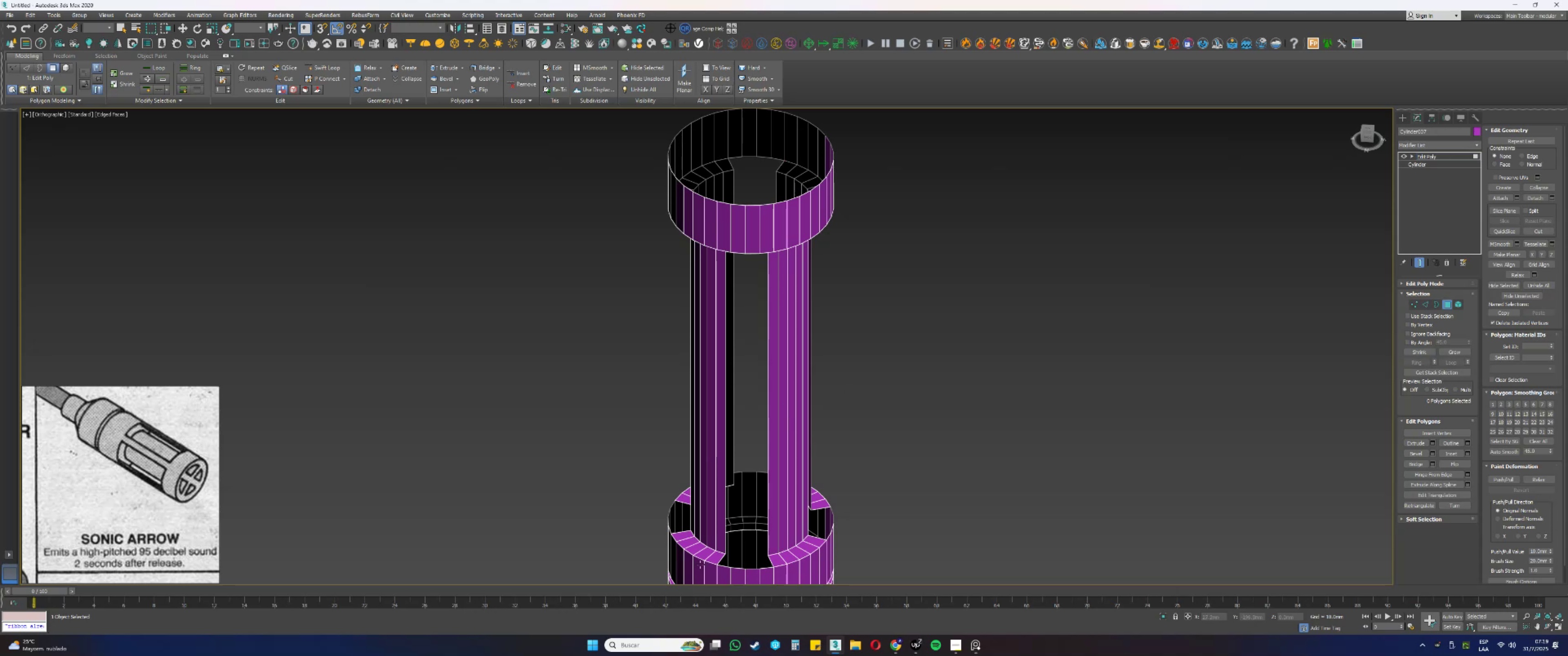 
scroll: coordinate [789, 401], scroll_direction: up, amount: 2.0
 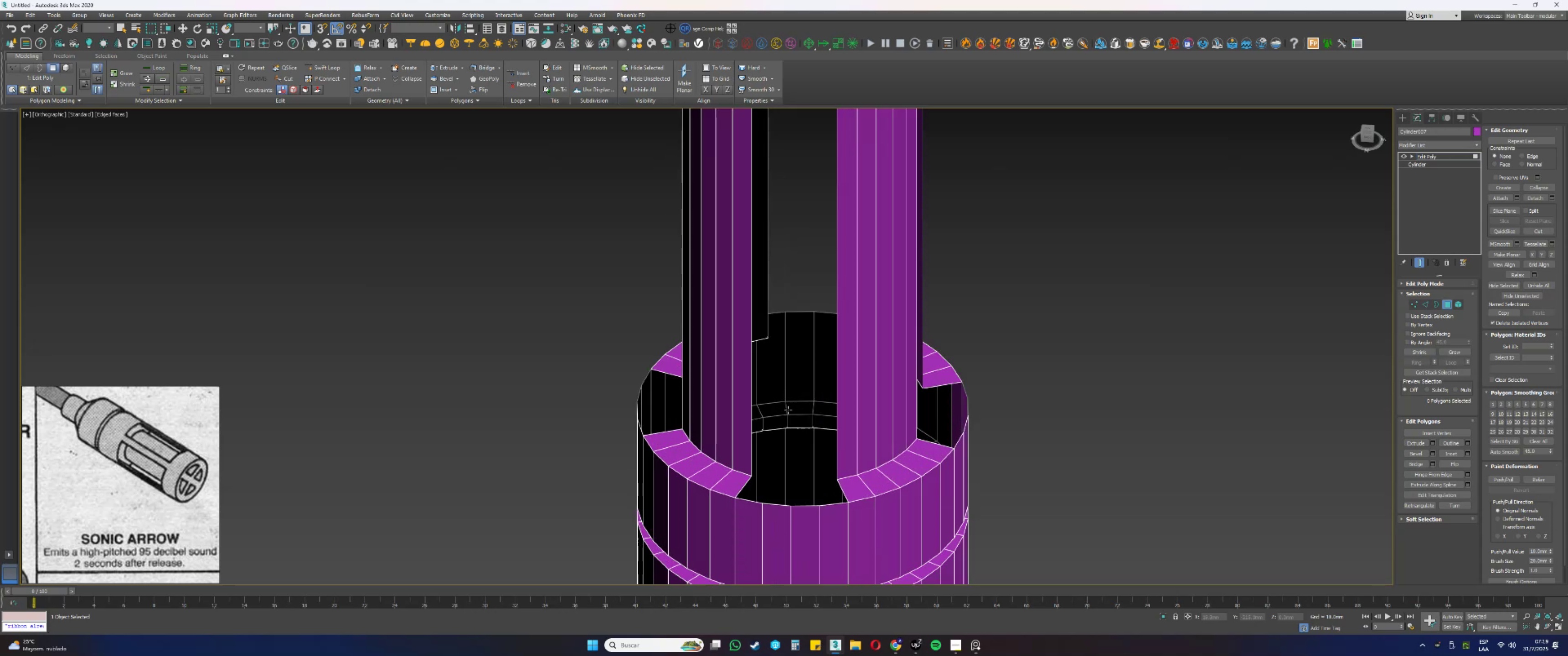 
left_click_drag(start_coordinate=[784, 408], to_coordinate=[744, 393])
 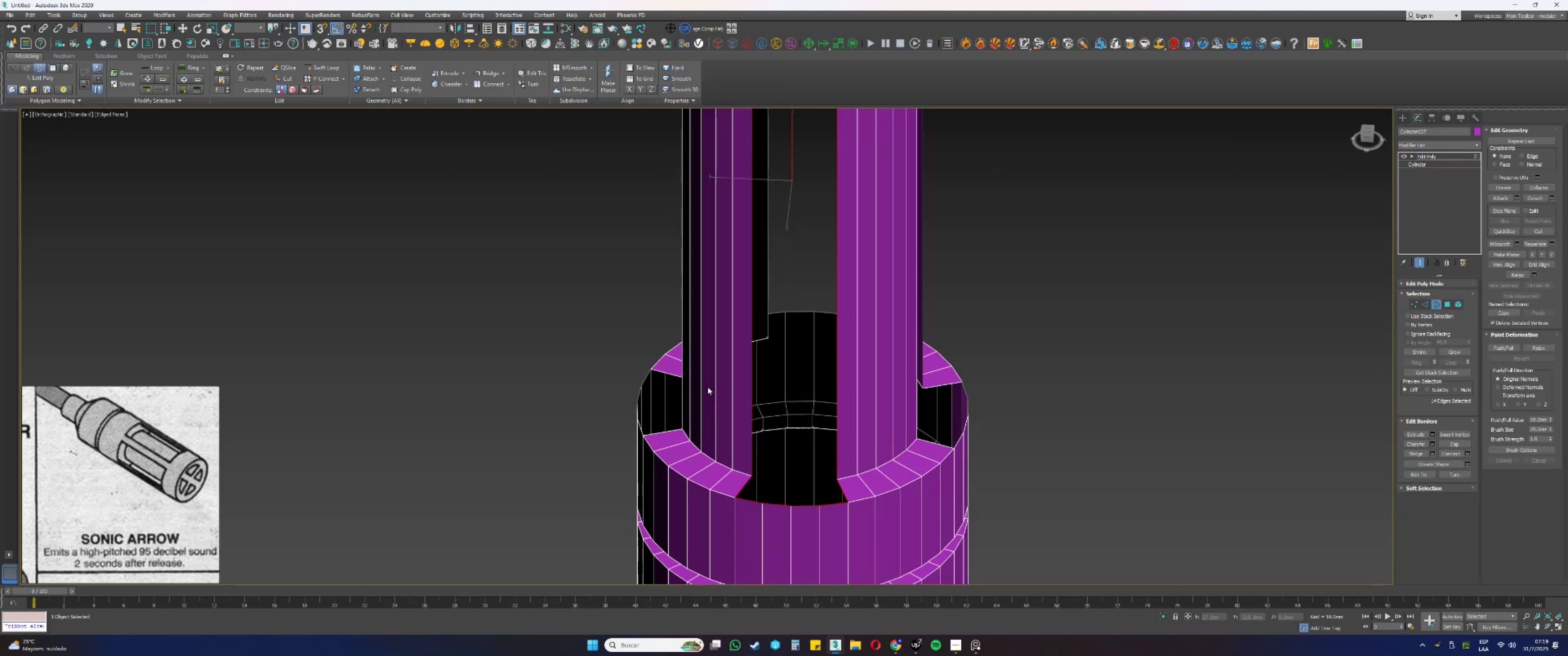 
scroll: coordinate [735, 407], scroll_direction: down, amount: 3.0
 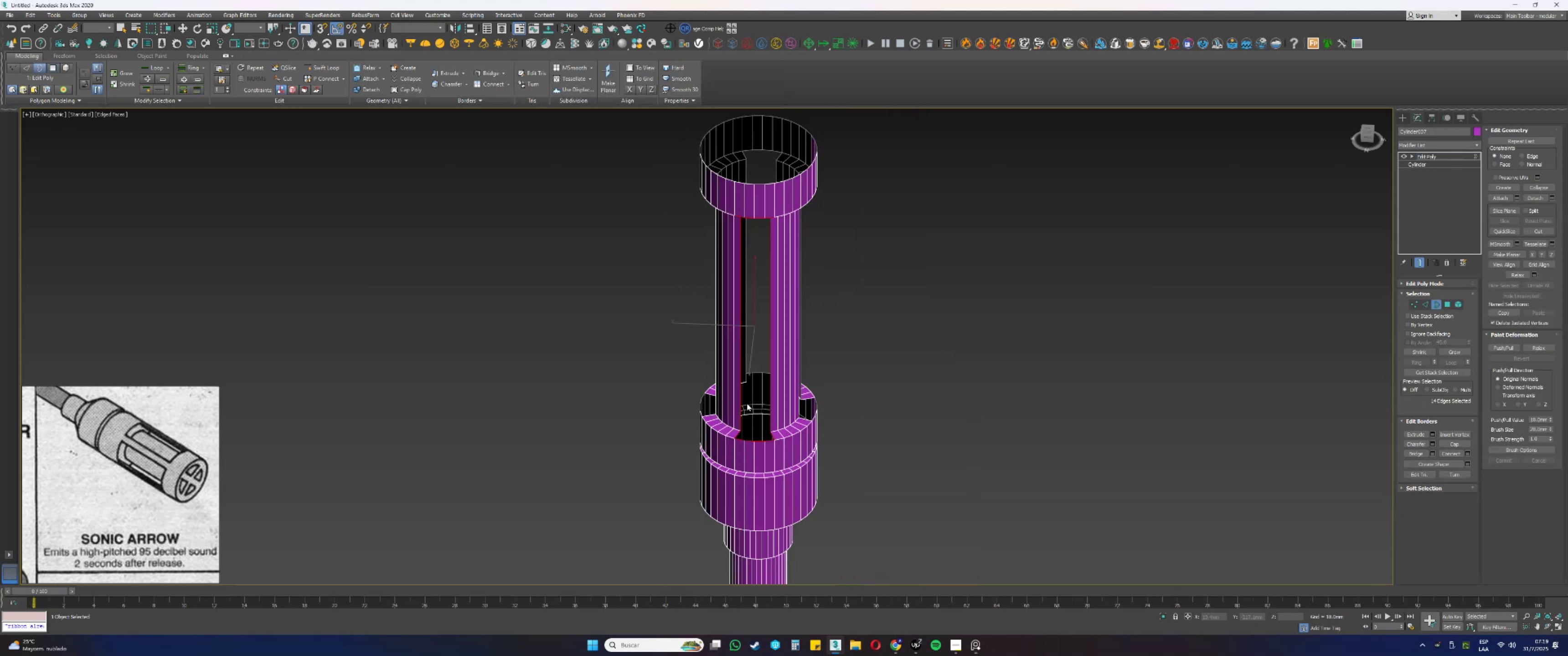 
left_click_drag(start_coordinate=[839, 351], to_coordinate=[612, 311])
 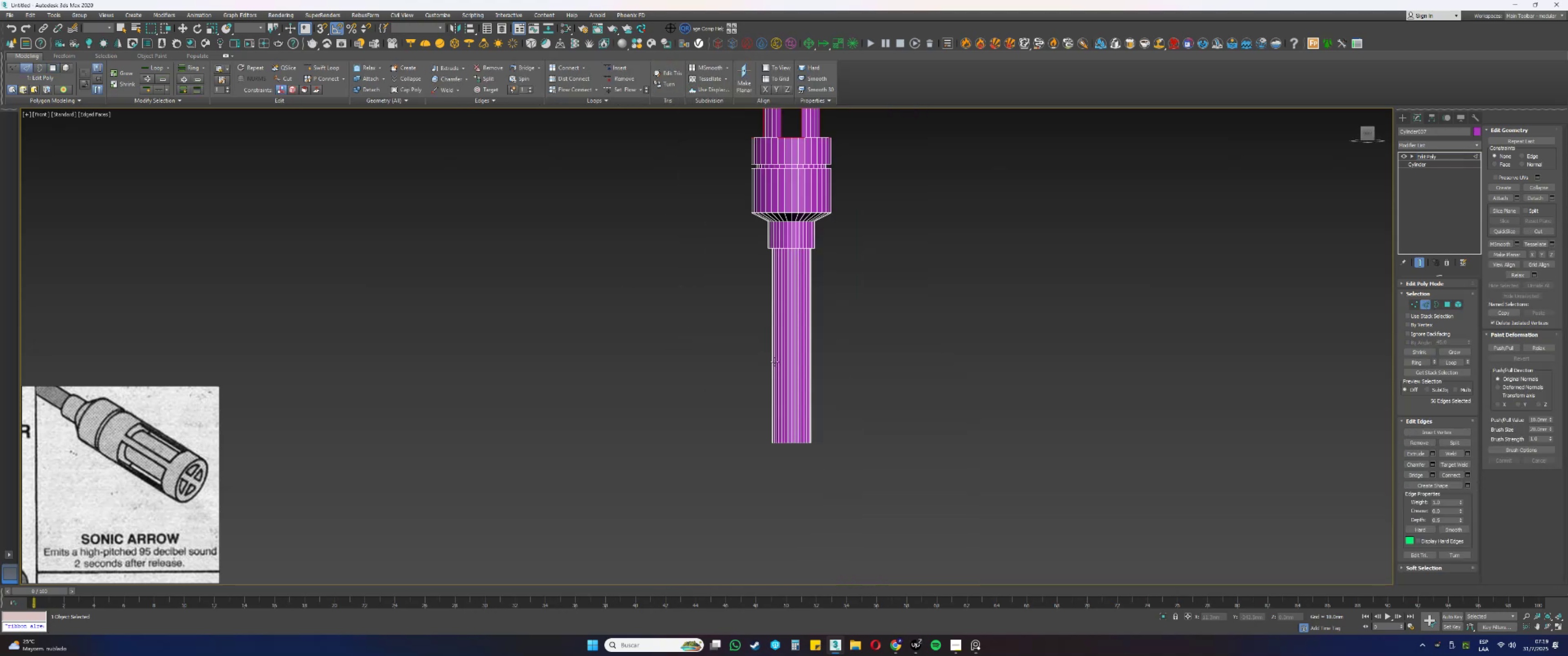 
scroll: coordinate [771, 362], scroll_direction: down, amount: 2.0
 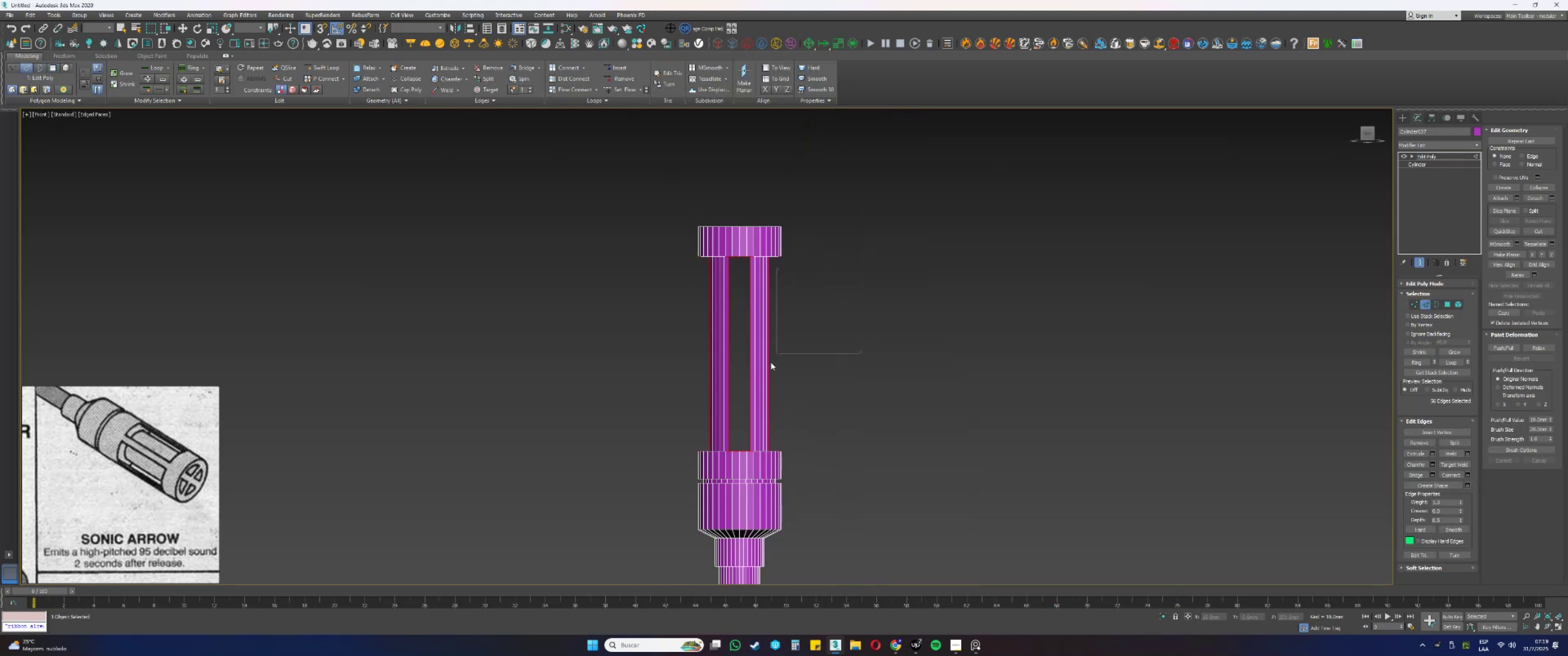 
hold_key(key=AltLeft, duration=1.02)
left_click_drag(start_coordinate=[911, 343], to_coordinate=[554, 135])
 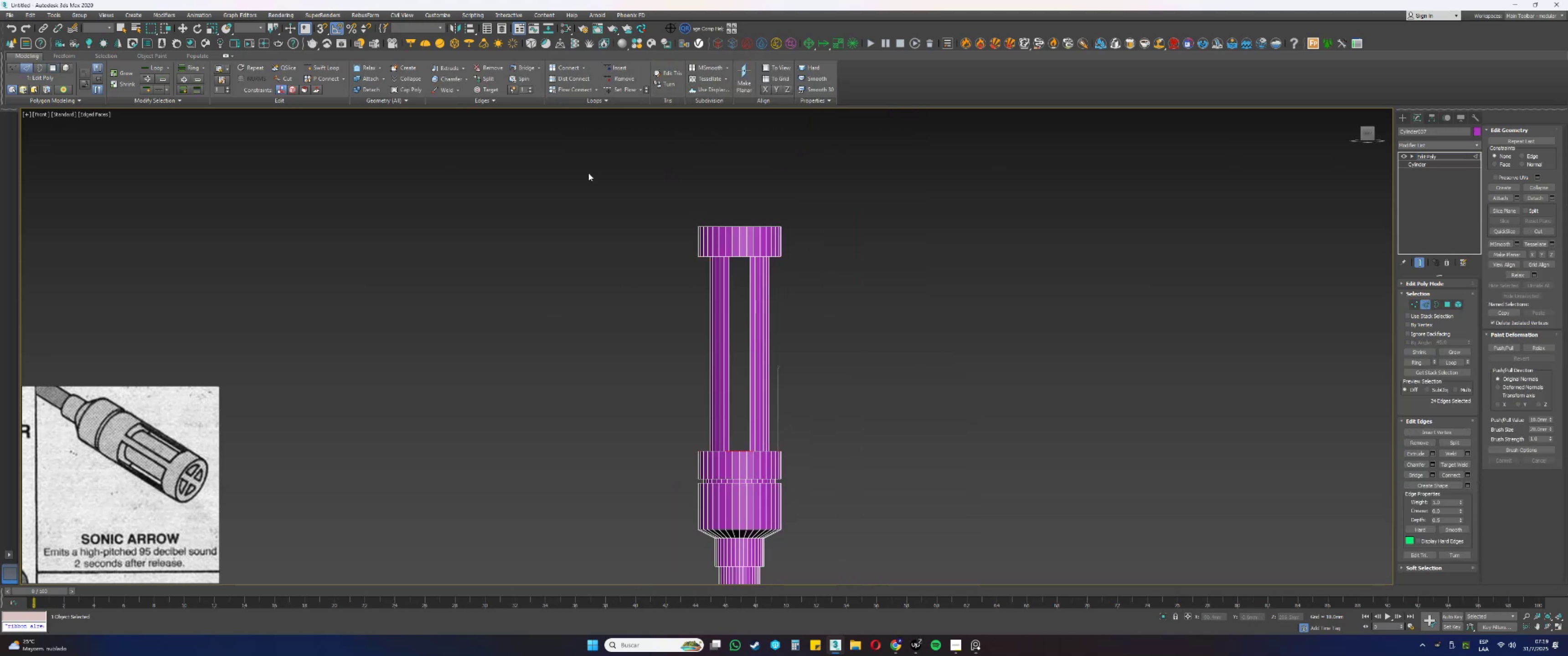 
hold_key(key=AltLeft, duration=0.41)
 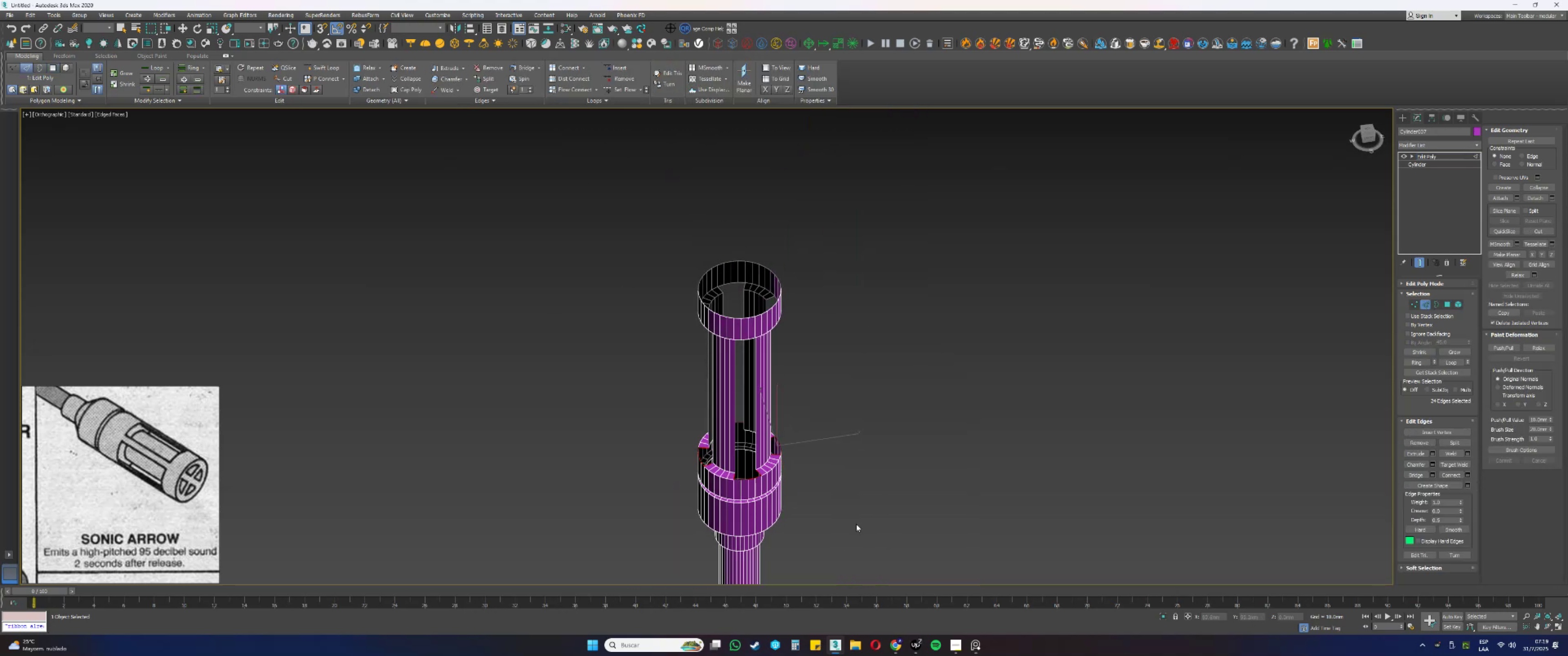 
scroll: coordinate [694, 467], scroll_direction: up, amount: 2.0
 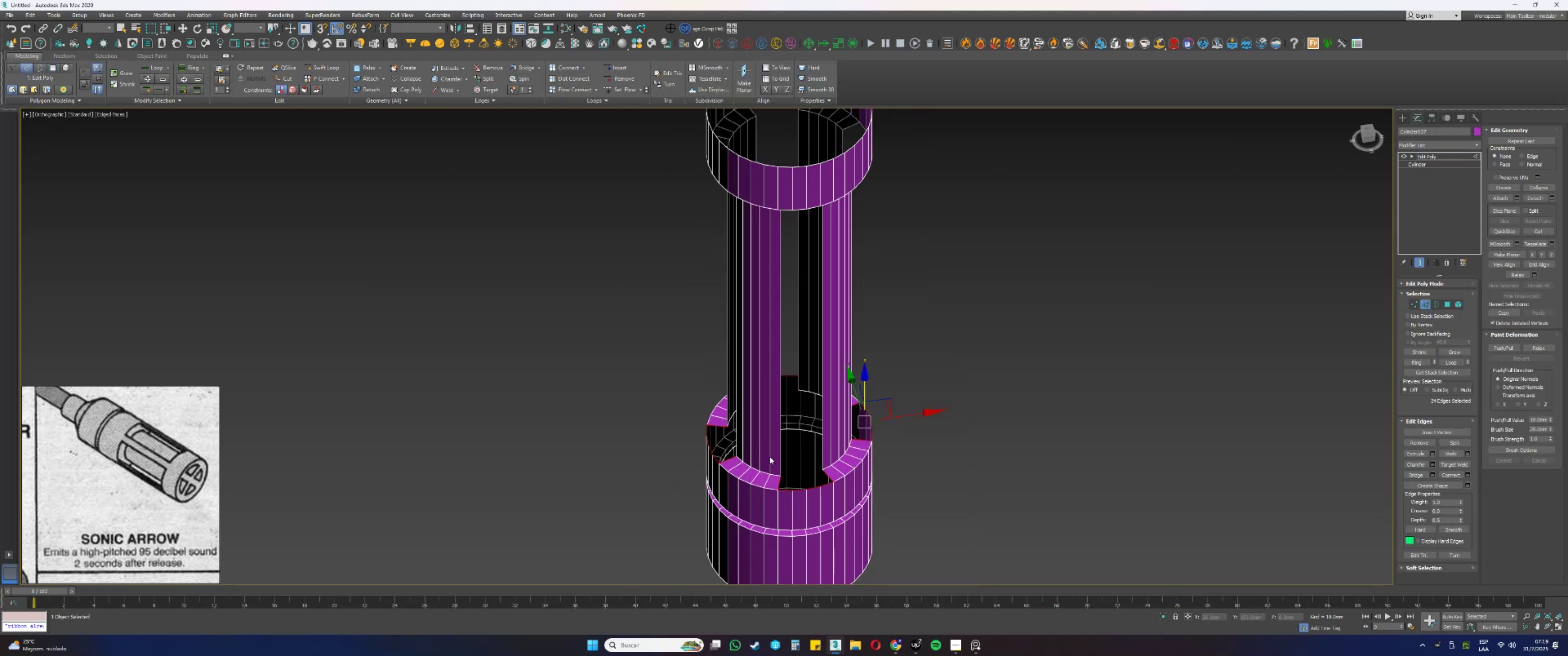 
hold_key(key=AltLeft, duration=0.4)
 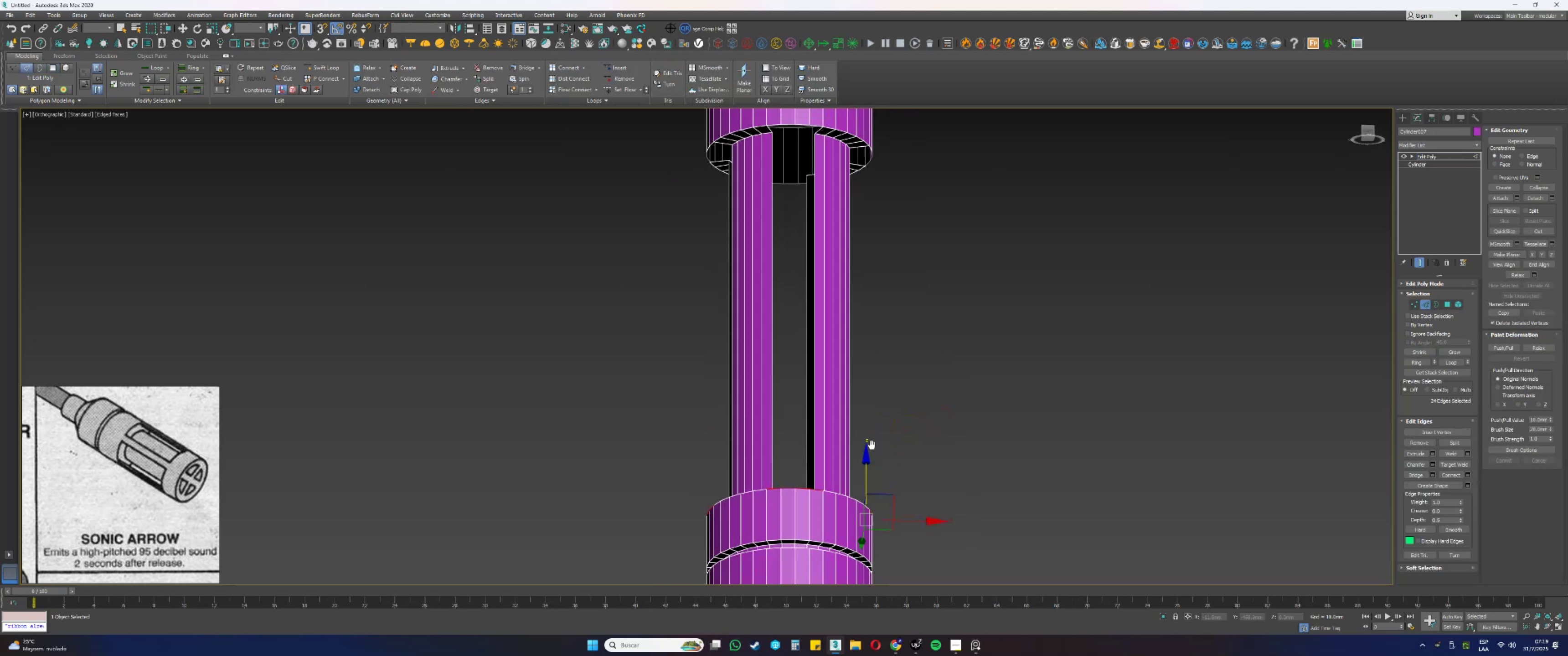 
left_click_drag(start_coordinate=[866, 465], to_coordinate=[872, 160])
 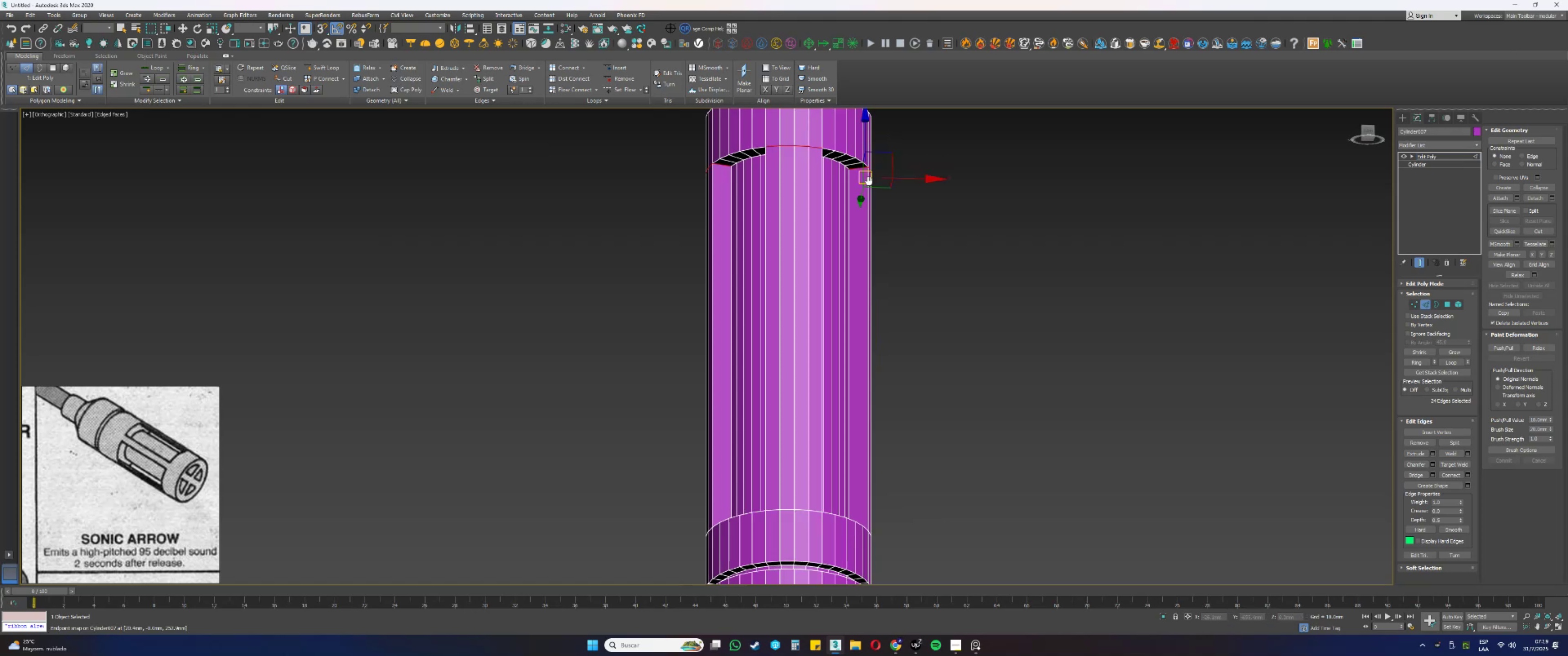 
hold_key(key=ShiftLeft, duration=11.18)
scroll: coordinate [868, 185], scroll_direction: down, amount: 2.0
 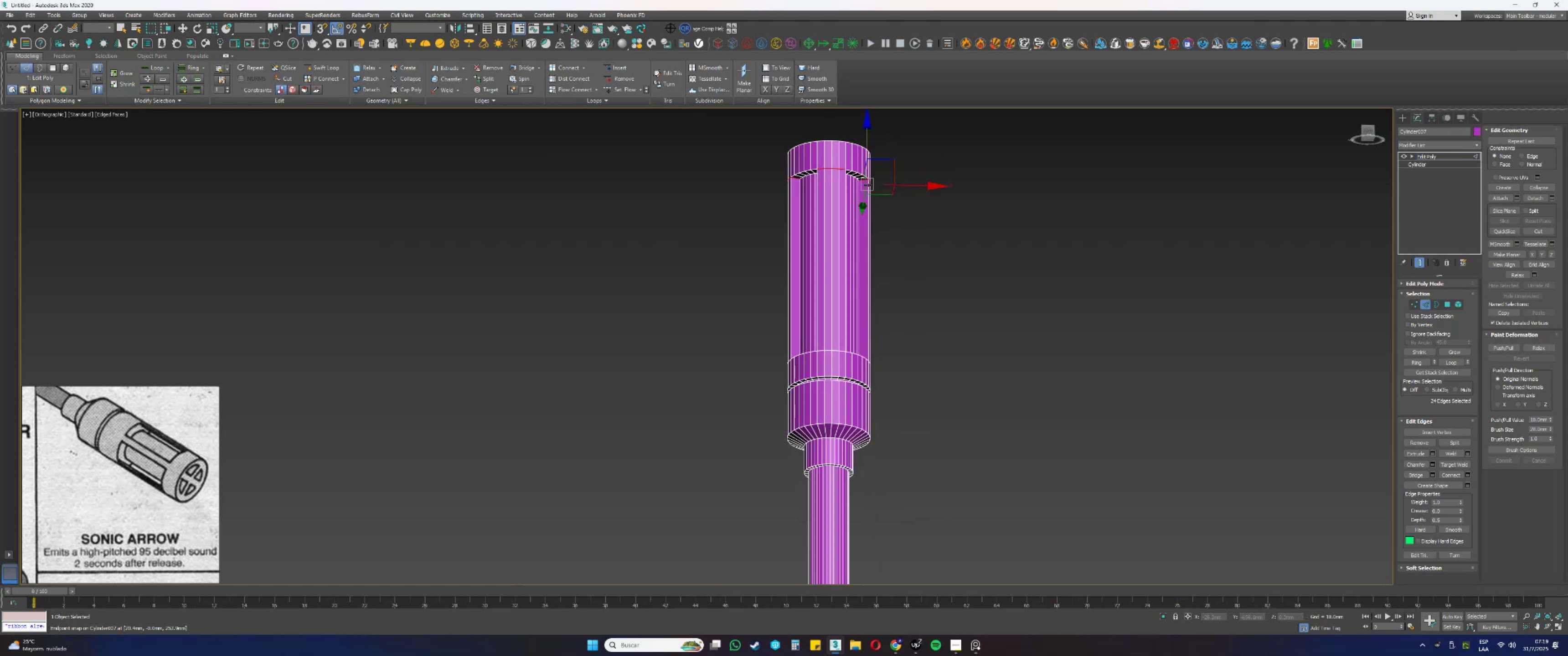 
key(Alt+AltLeft)
 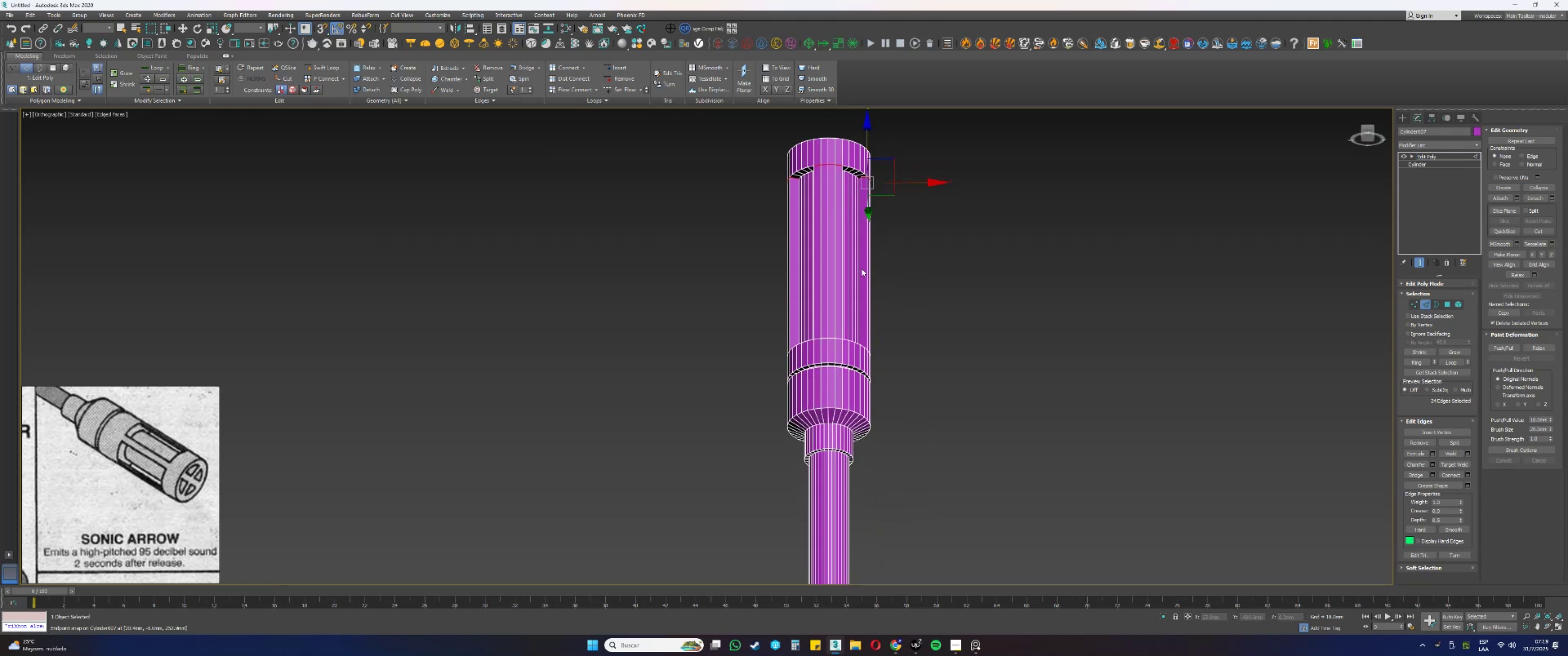 
type(13)
 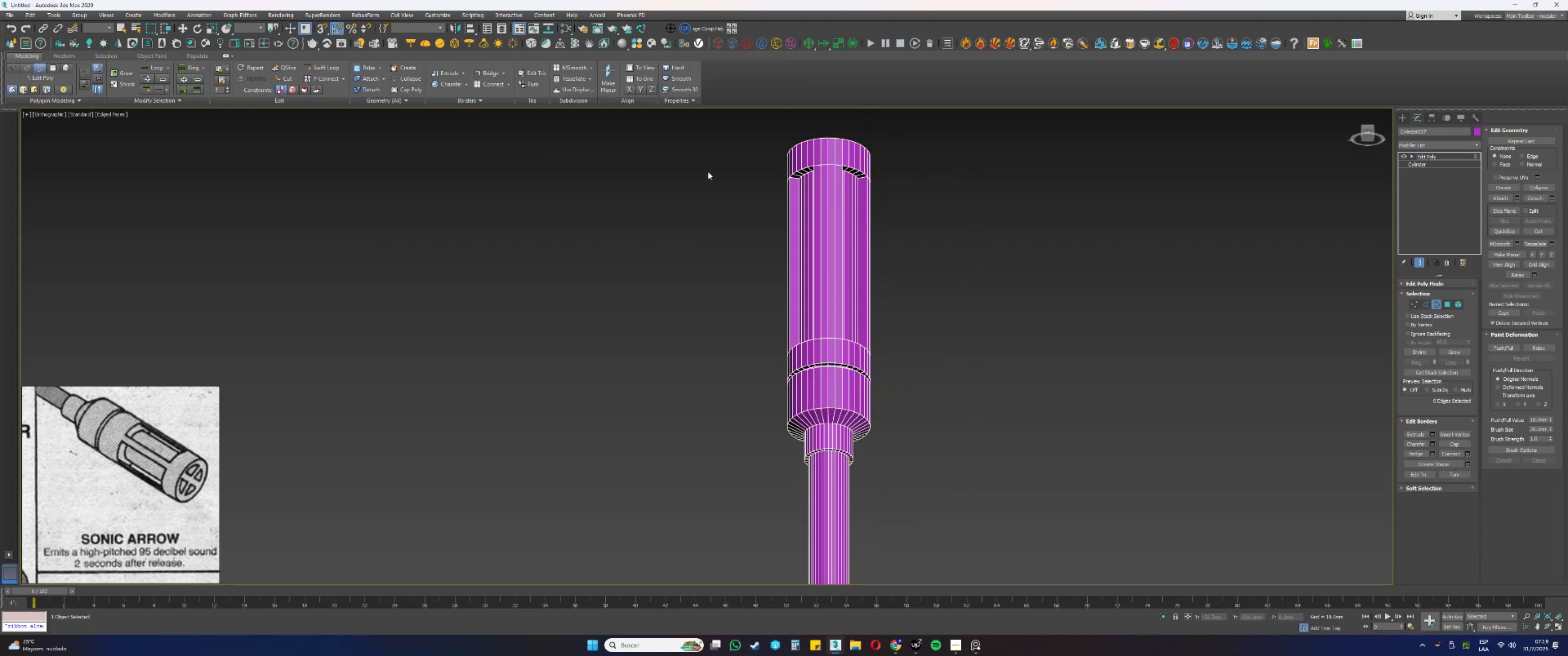 
left_click_drag(start_coordinate=[970, 479], to_coordinate=[611, 0])
 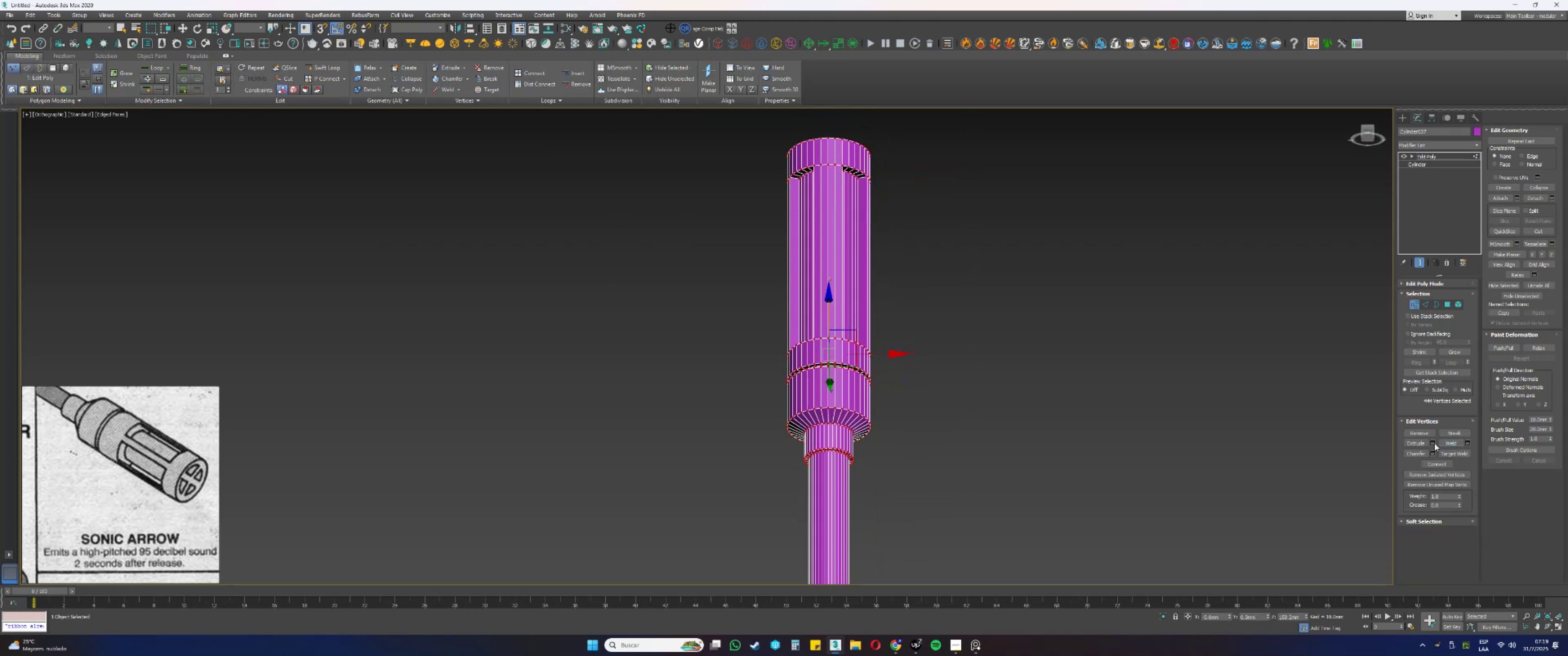 
left_click_drag(start_coordinate=[965, 430], to_coordinate=[719, 184])
 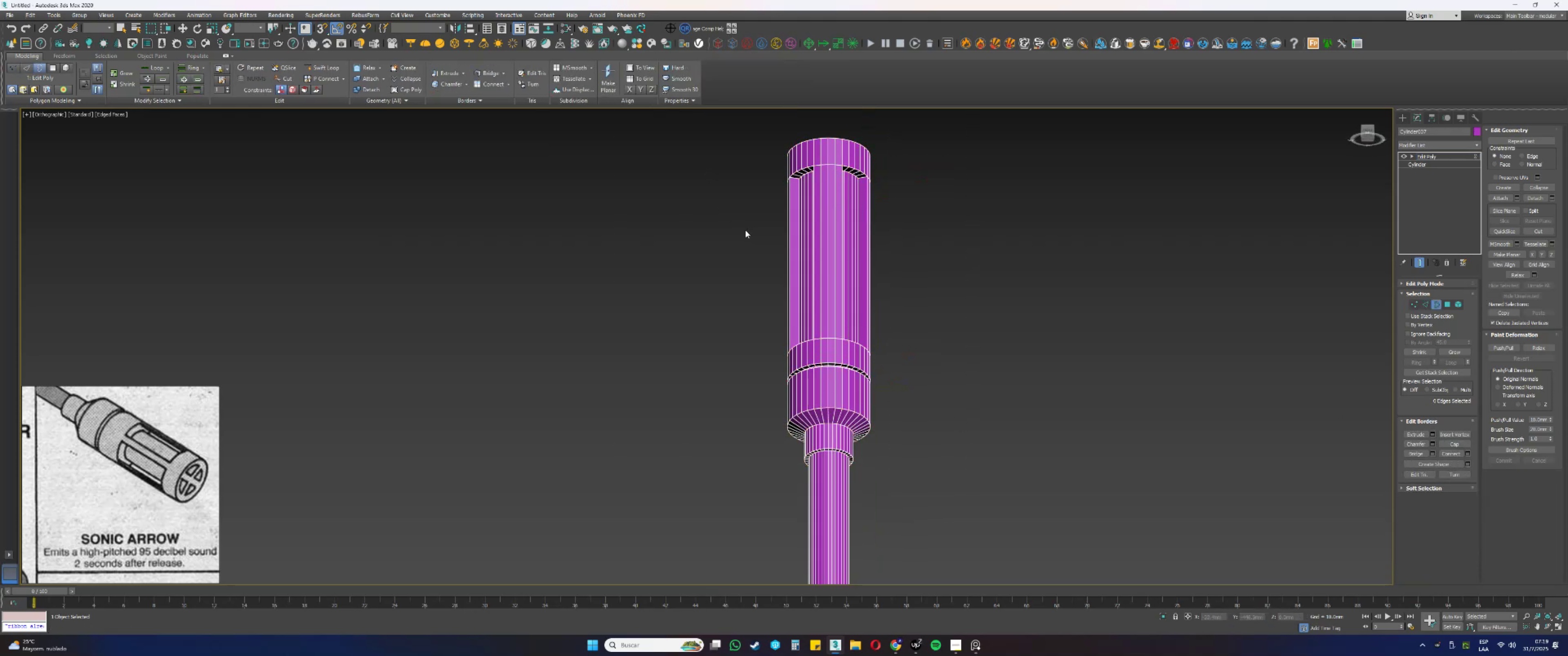 
key(Alt+AltLeft)
 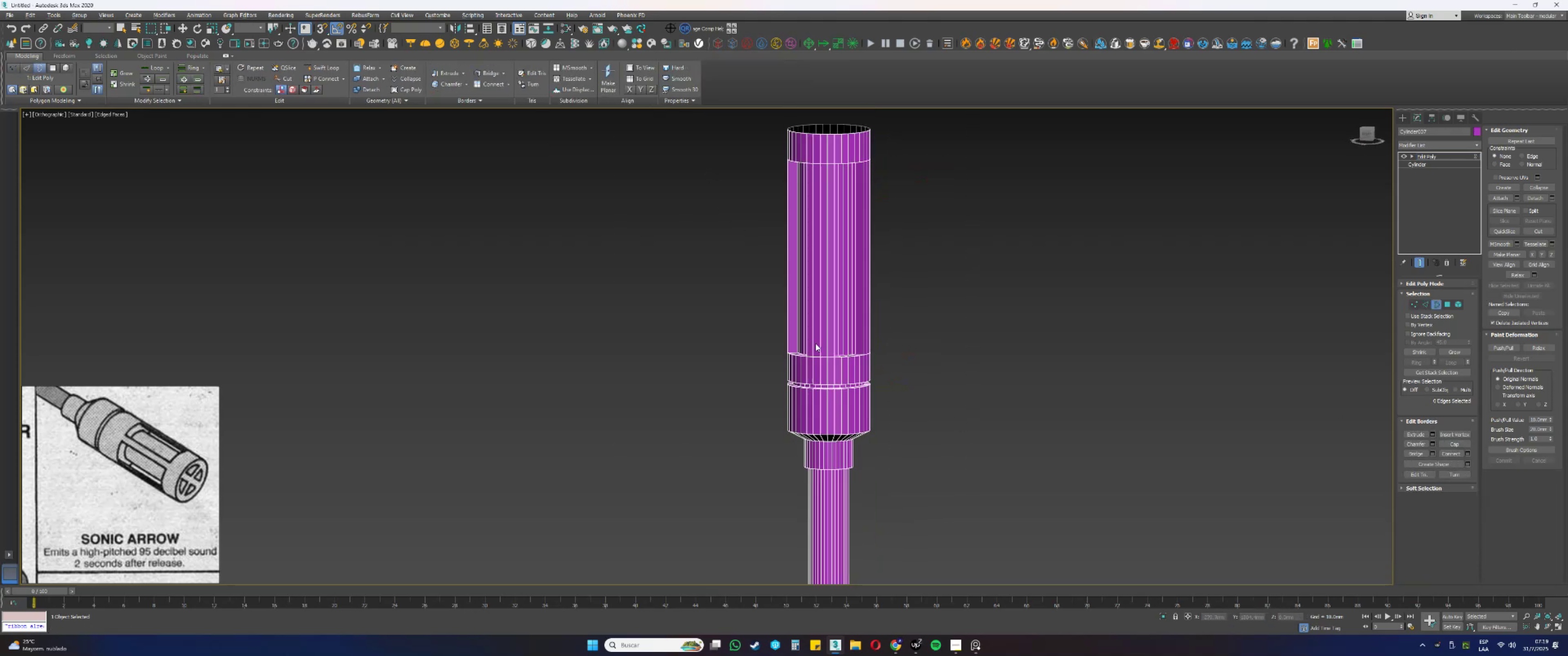 
key(F3)
 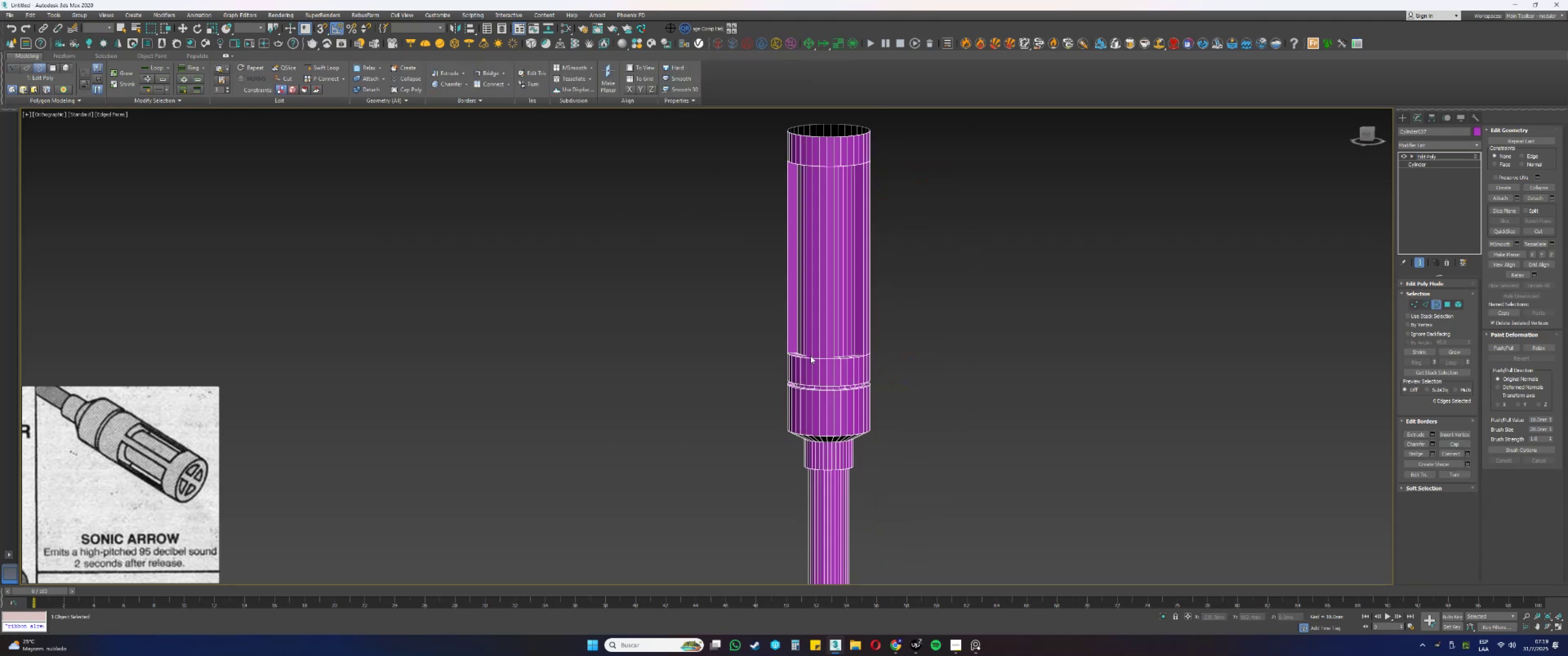 
key(F3)
 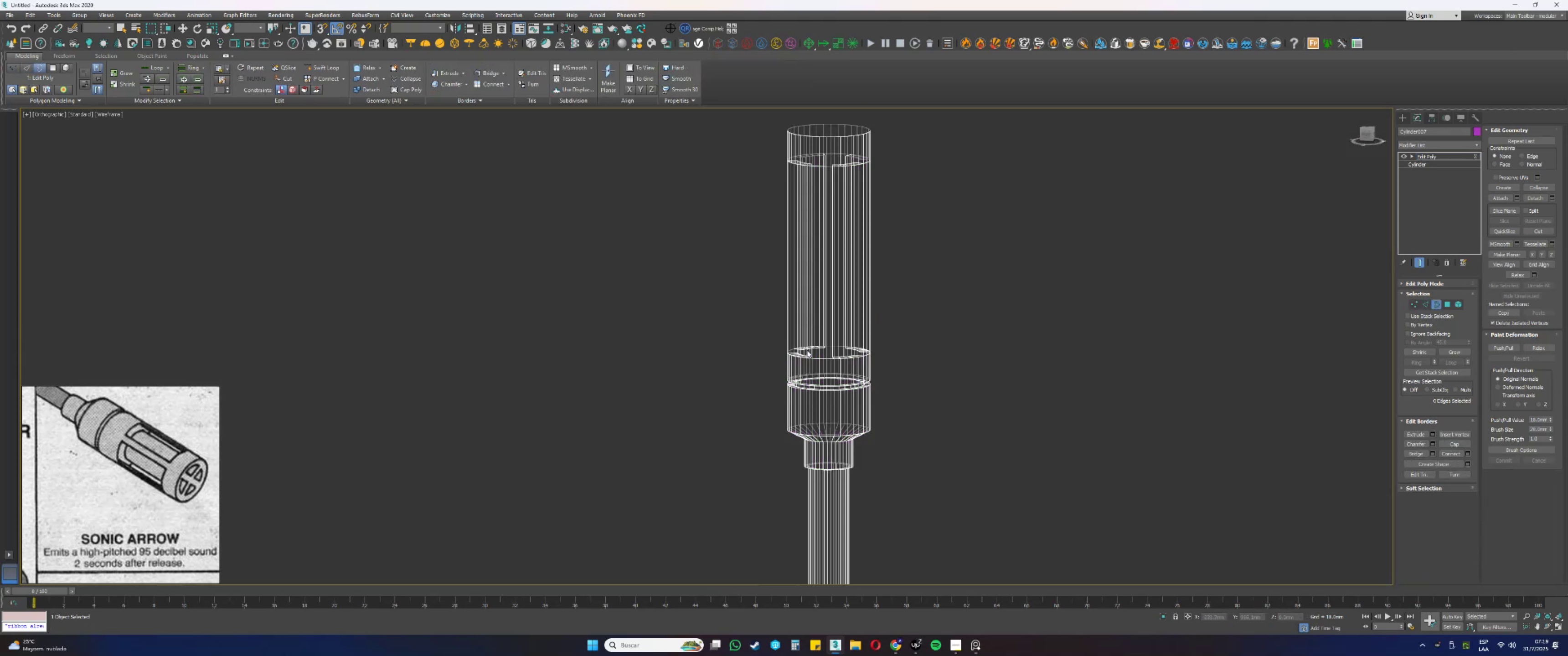 
key(F4)
 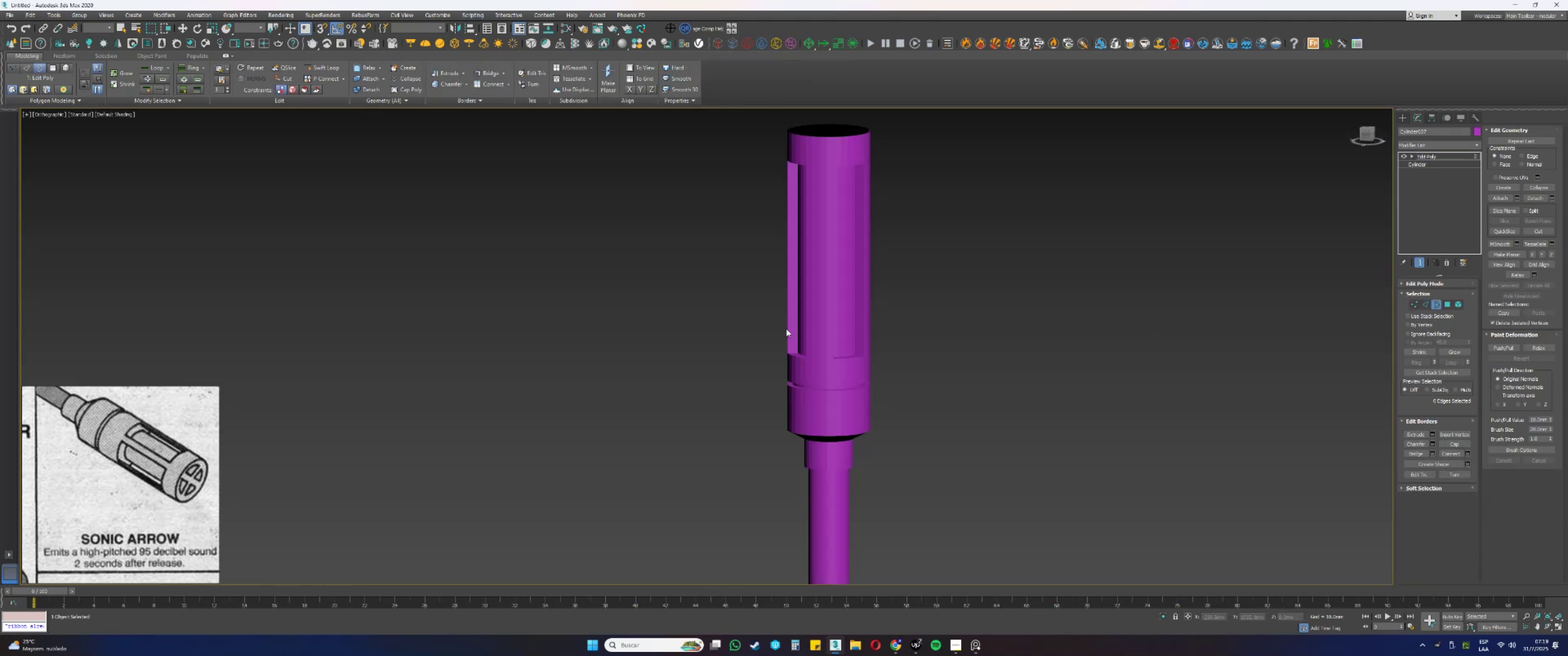 
hold_key(key=AltLeft, duration=1.25)
 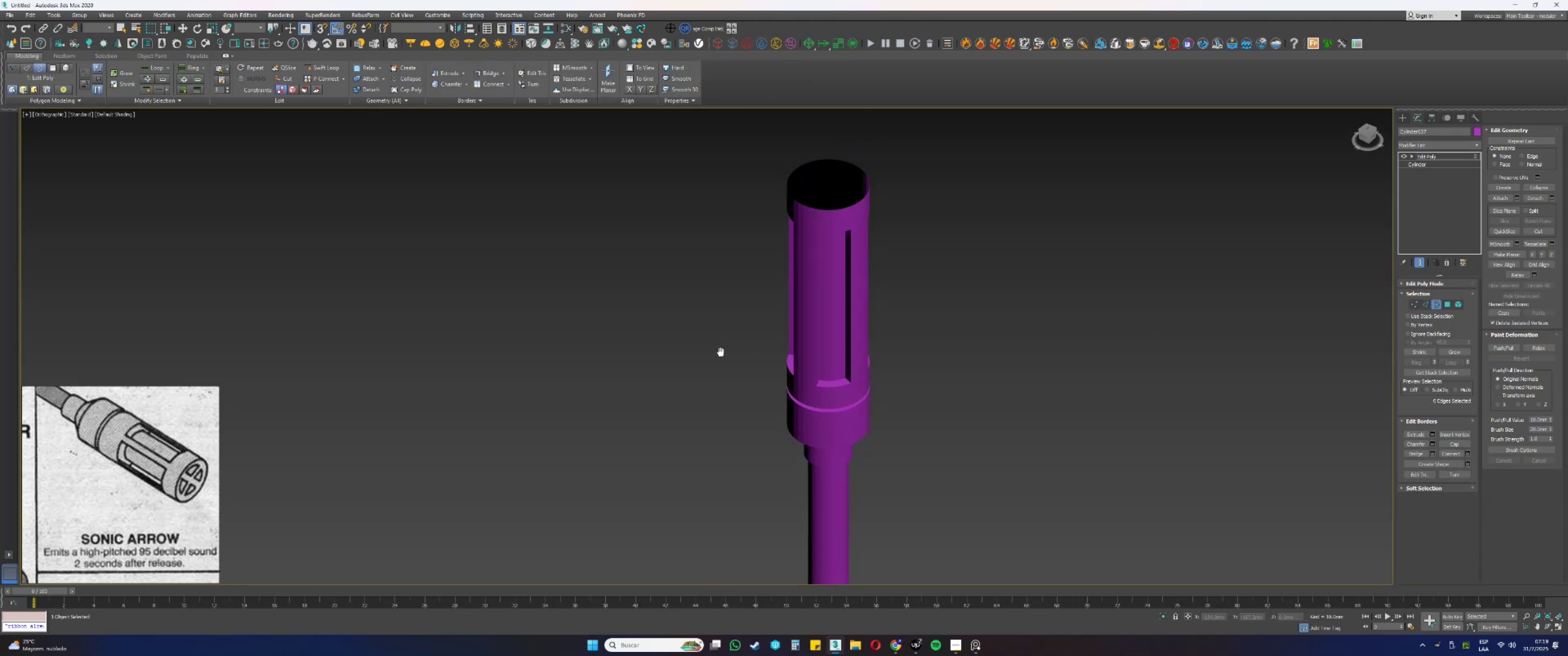 
key(F4)
 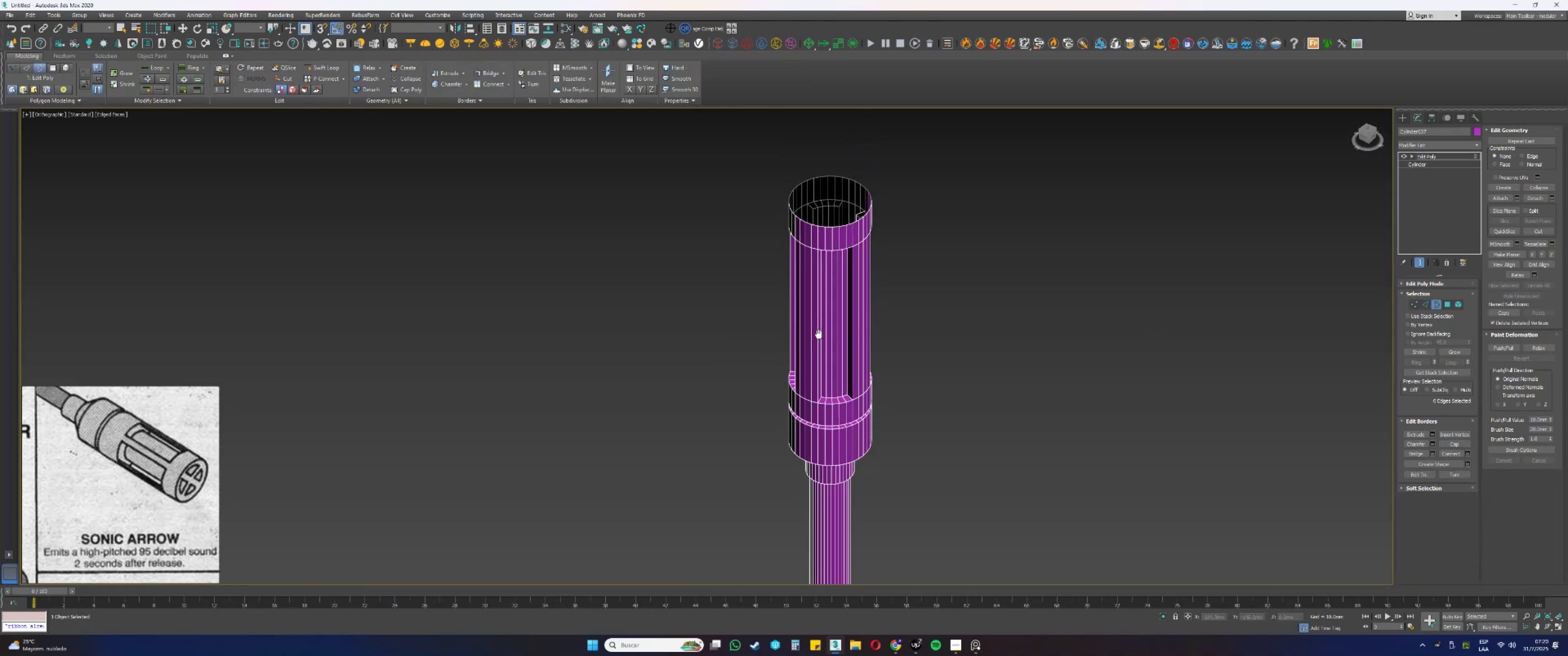 
key(5)
 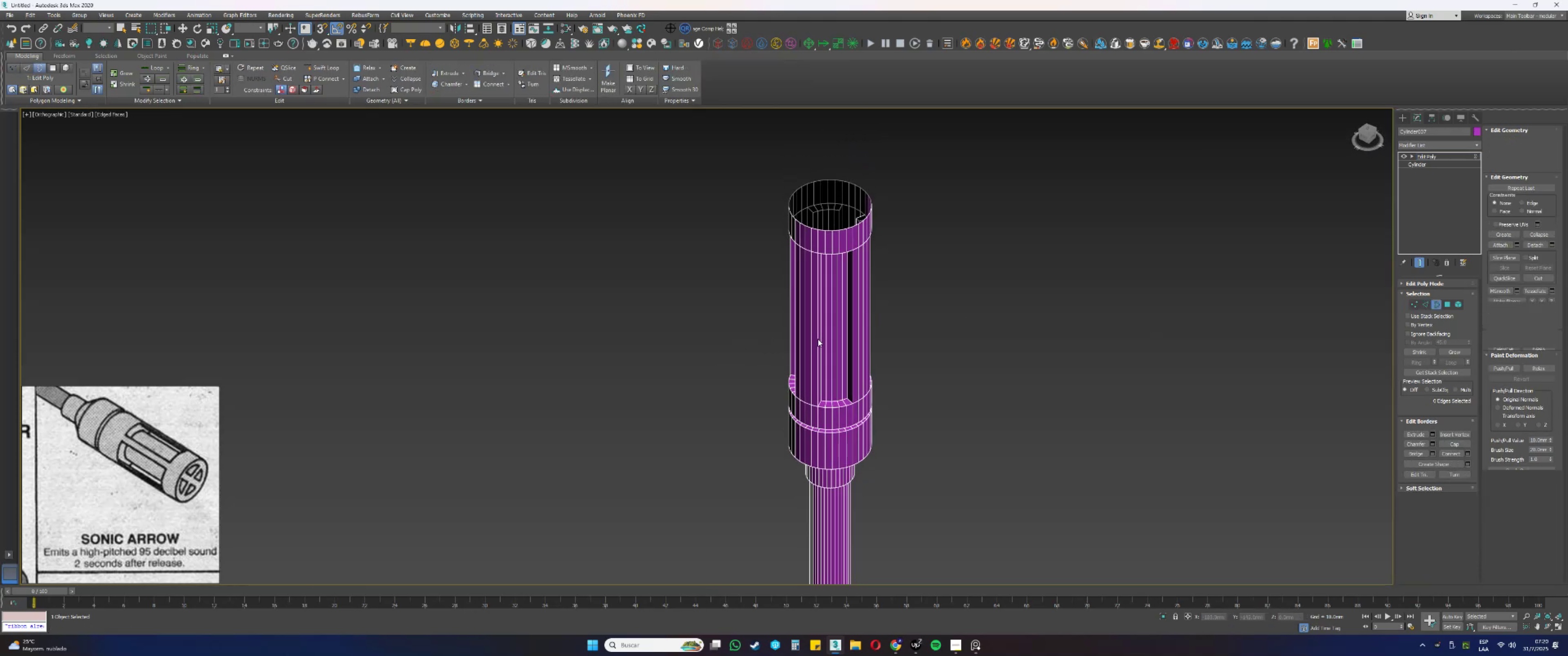 
left_click([818, 338])
 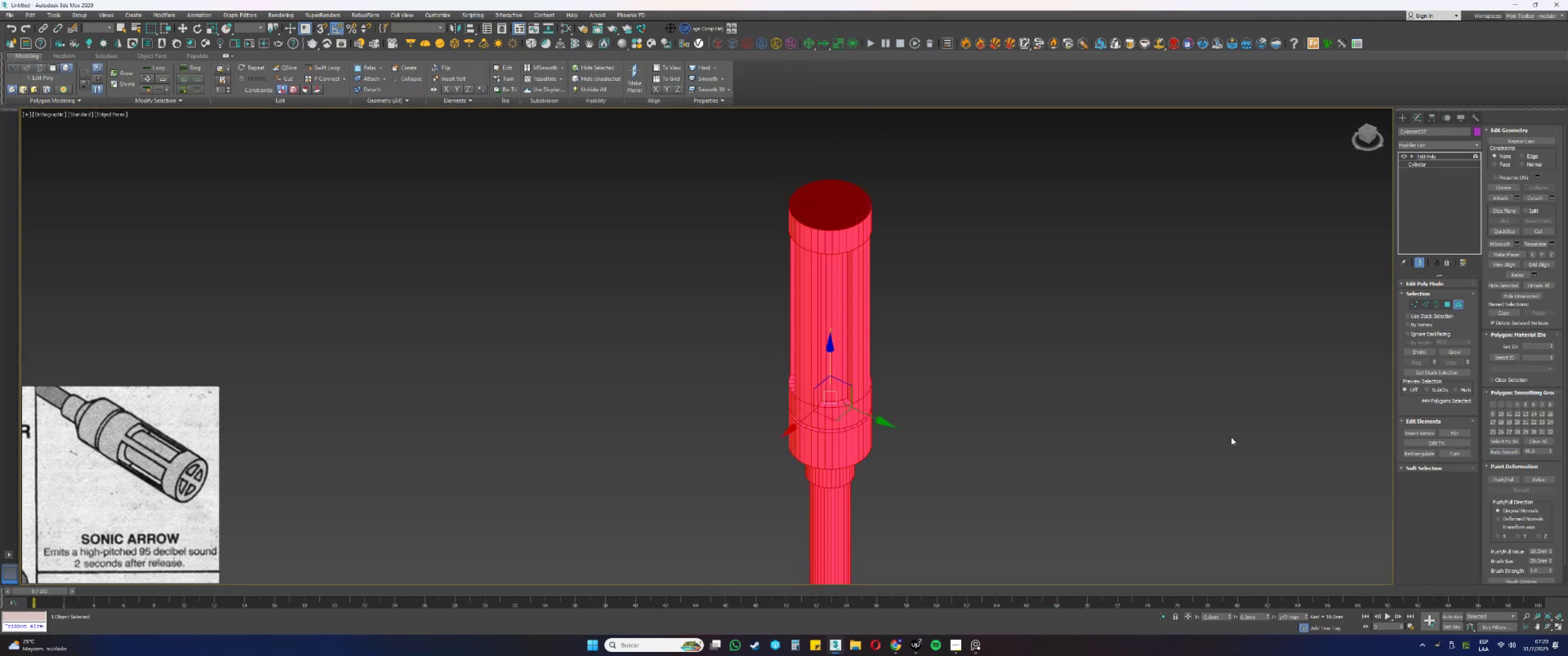 
key(4)
 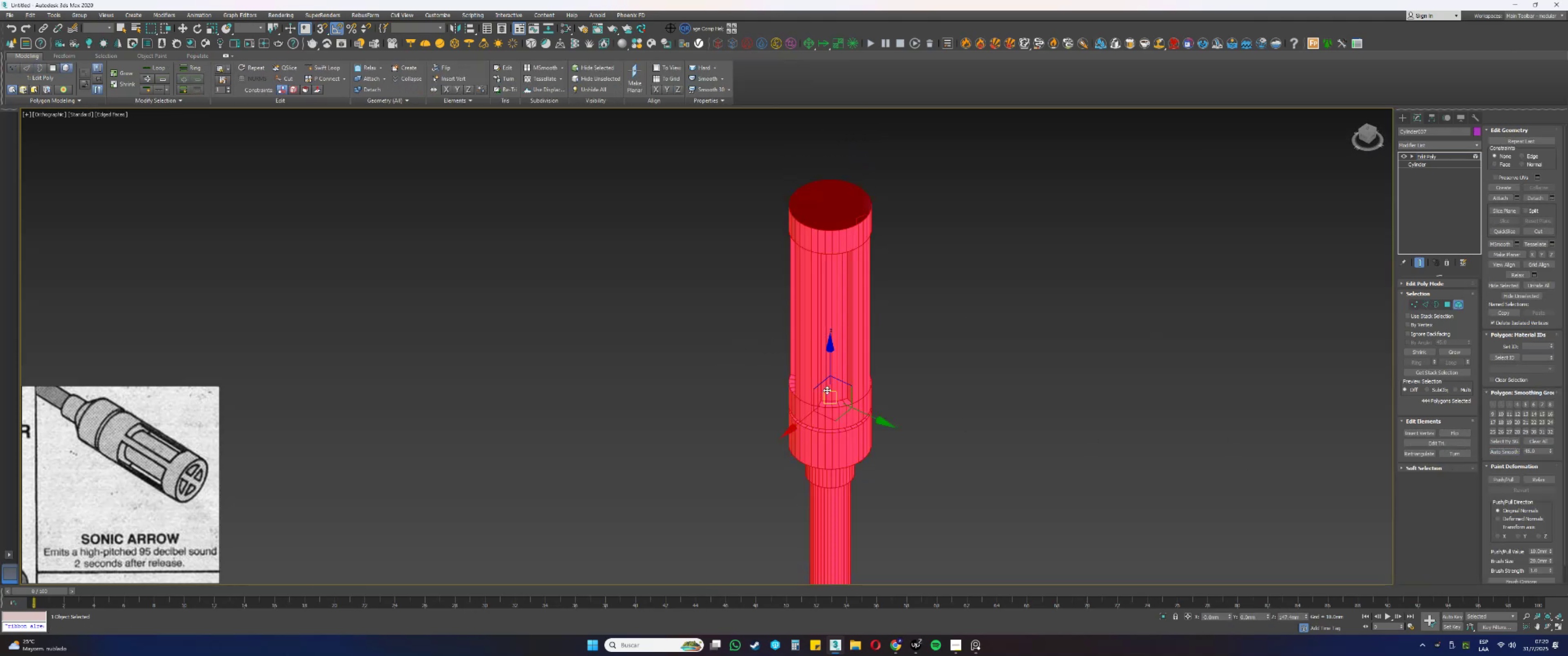 
scroll: coordinate [803, 410], scroll_direction: up, amount: 4.0
 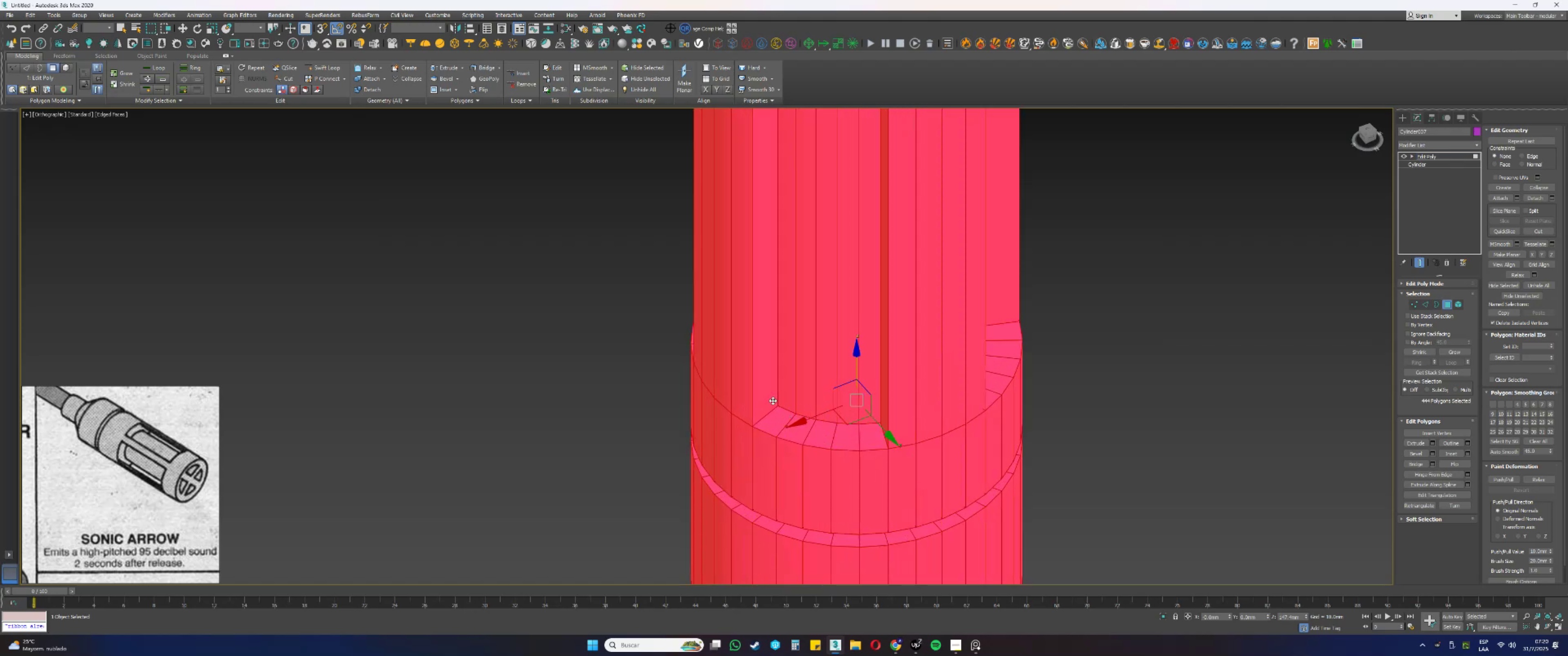 
key(Alt+AltLeft)
 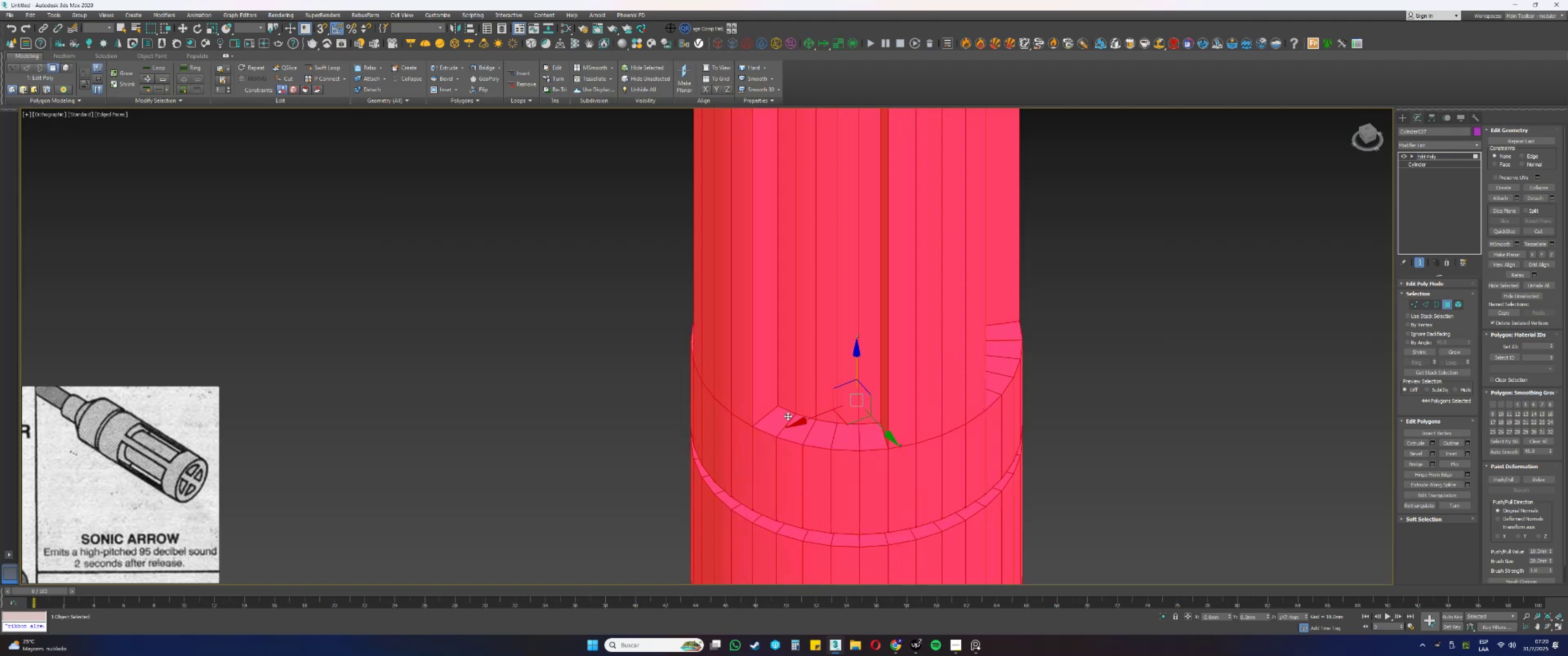 
left_click([773, 400])
 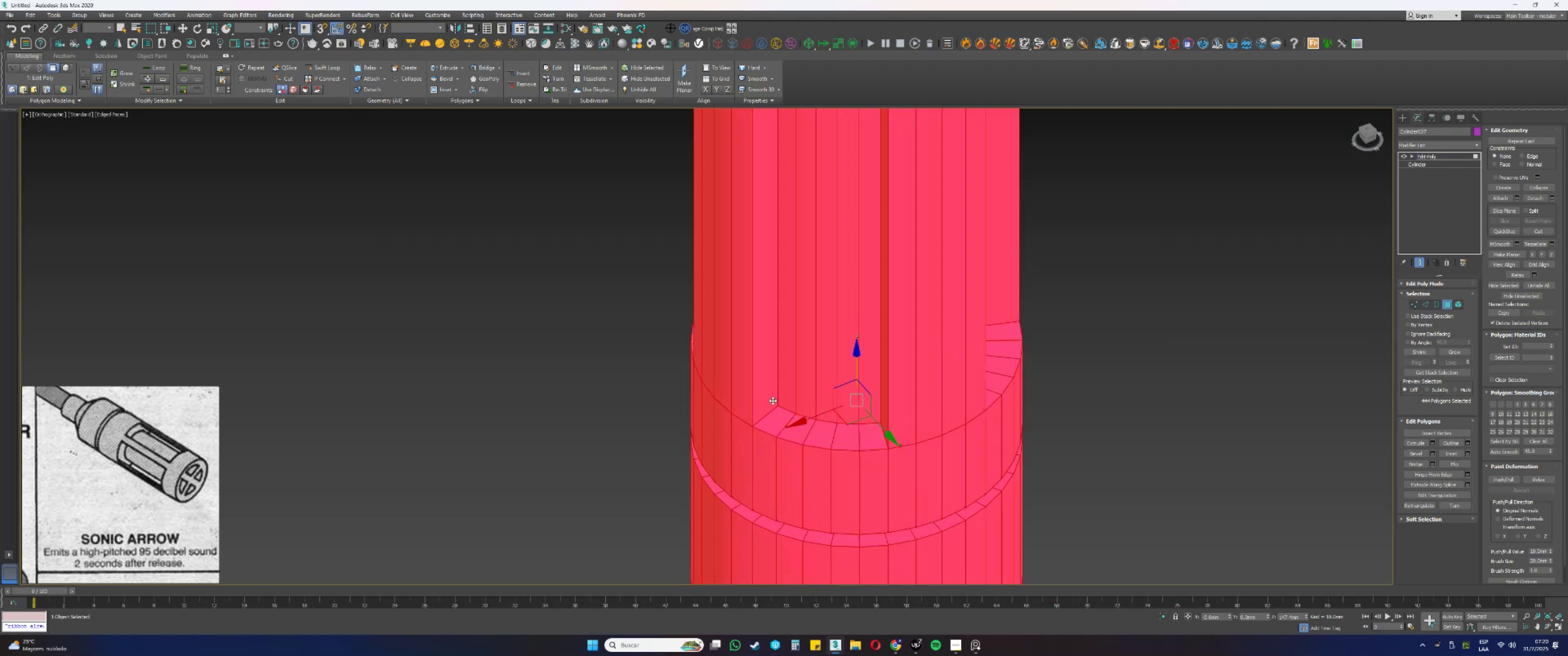 
hold_key(key=ShiftLeft, duration=0.32)
double_click([779, 416])
 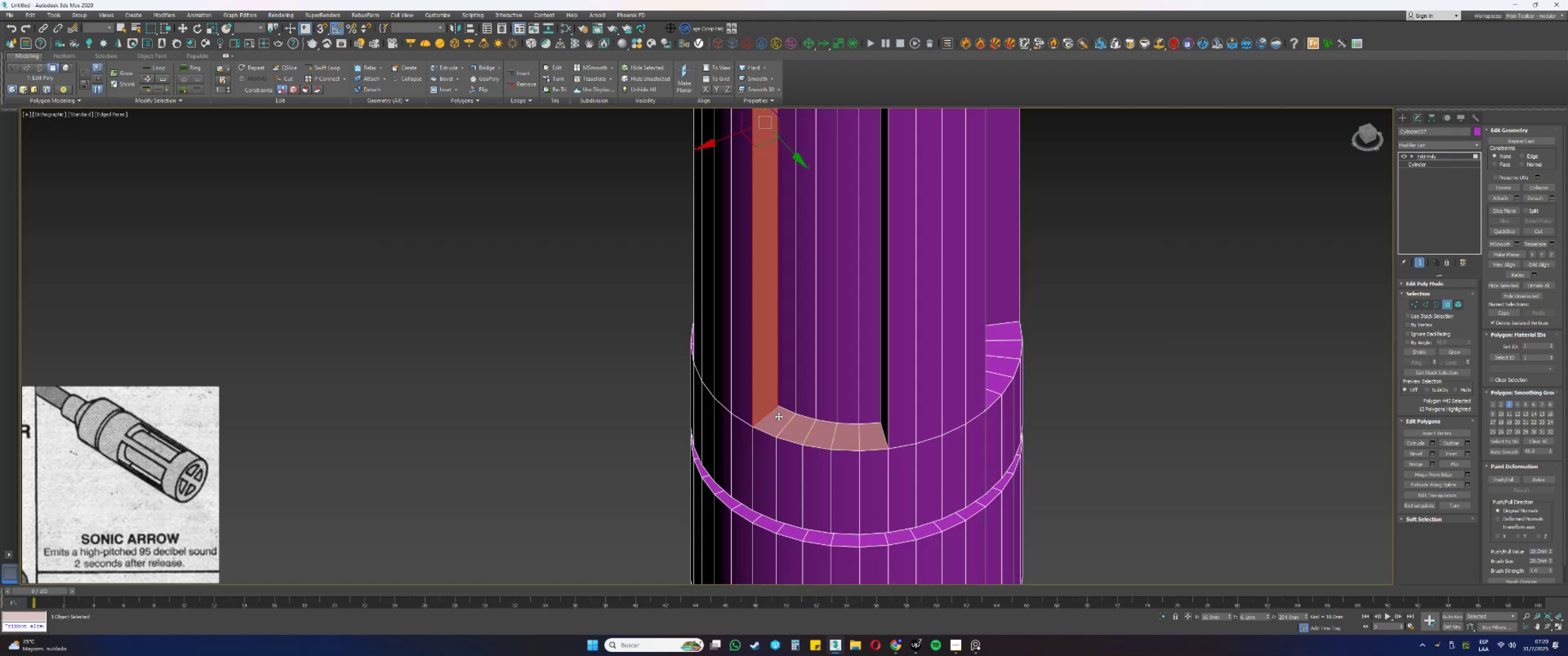 
scroll: coordinate [788, 418], scroll_direction: down, amount: 1.0
 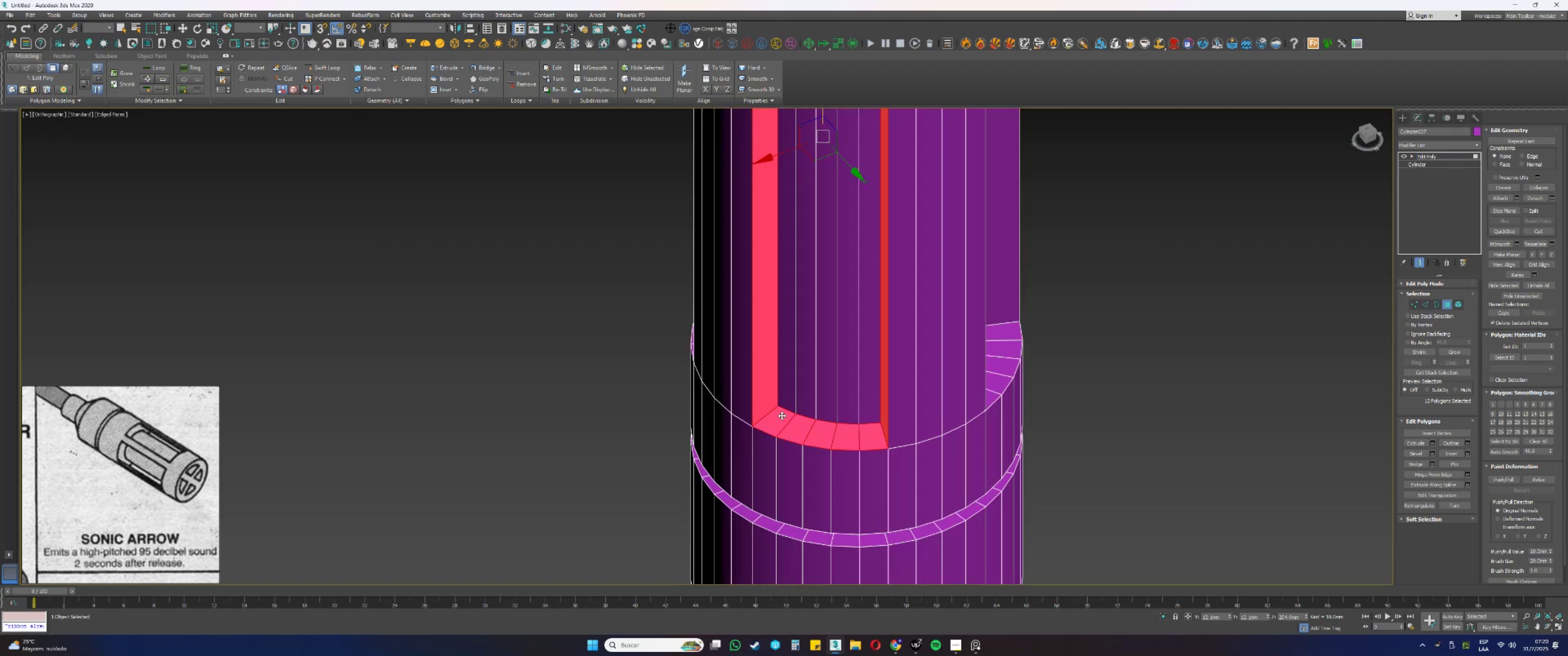 
hold_key(key=AltLeft, duration=0.33)
 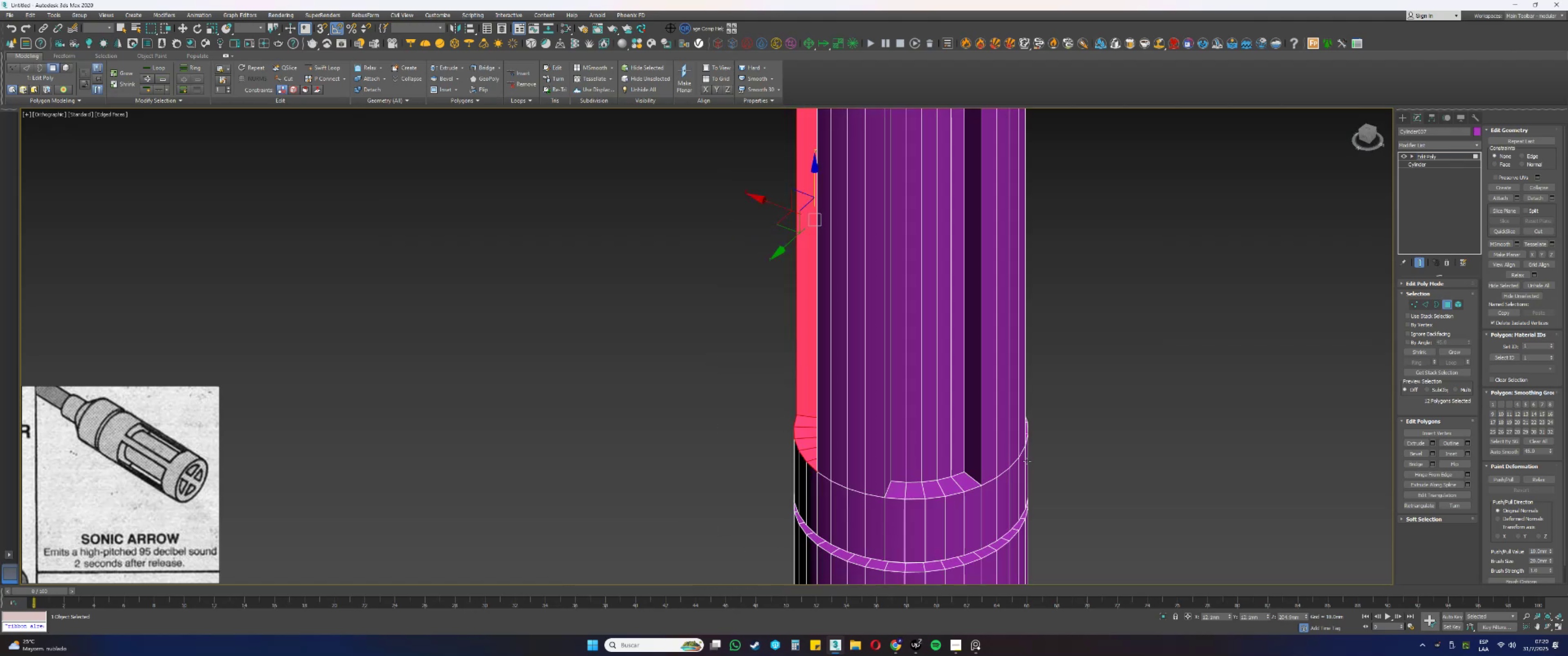 
hold_key(key=ControlLeft, duration=0.54)
 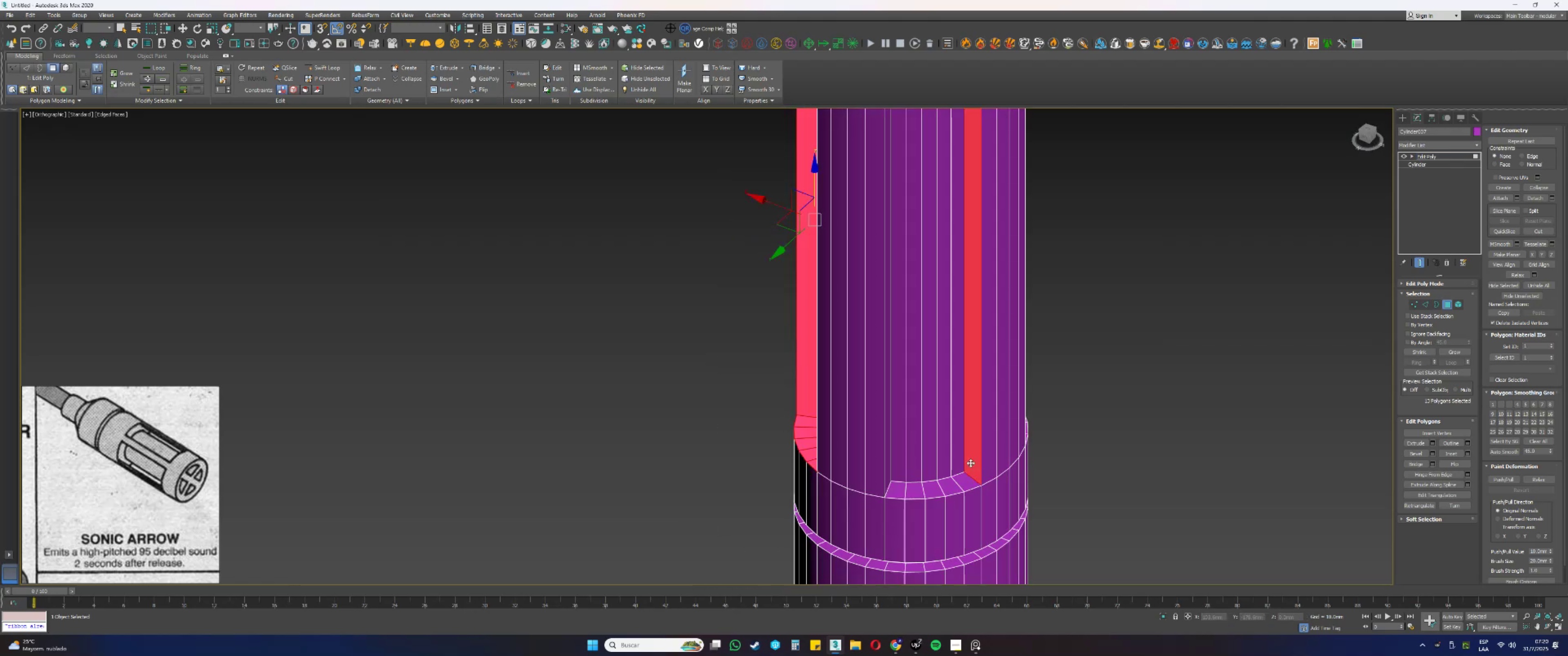 
key(Shift+ShiftLeft)
 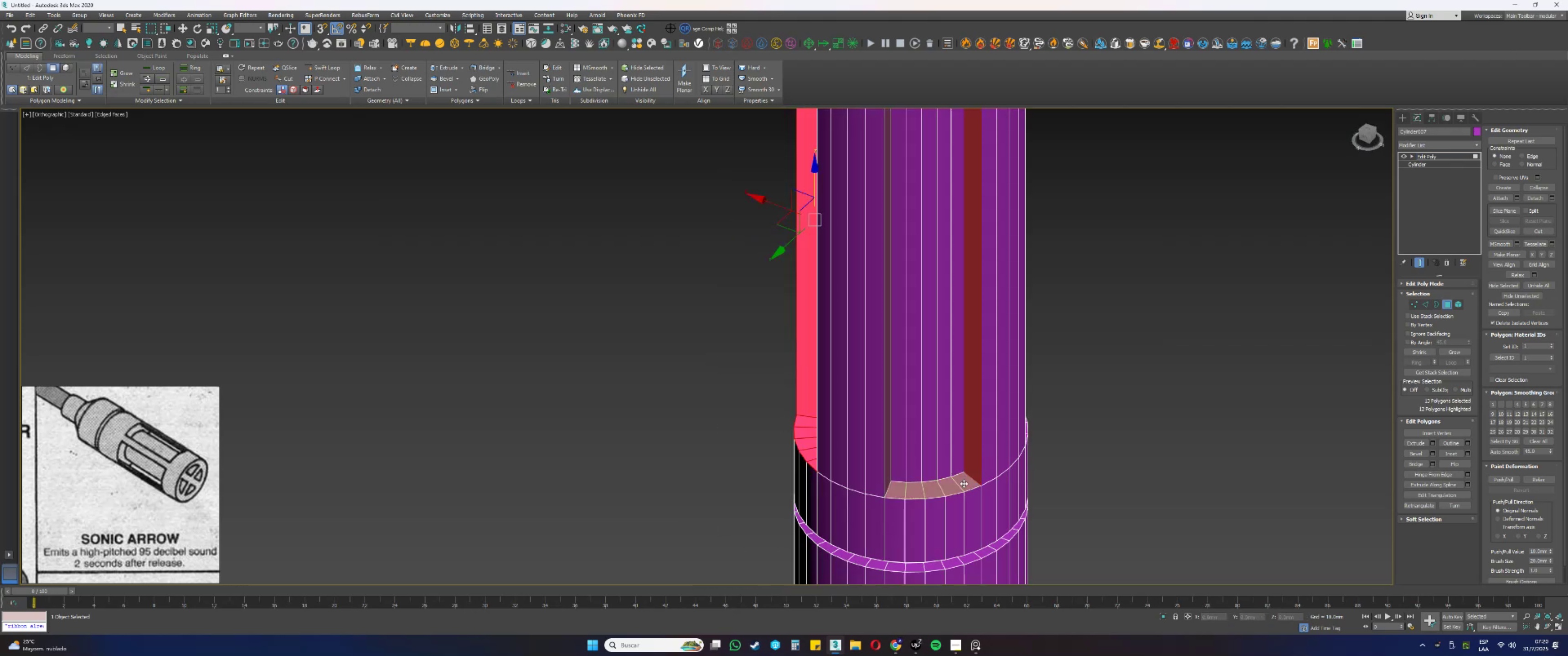 
double_click([964, 483])
 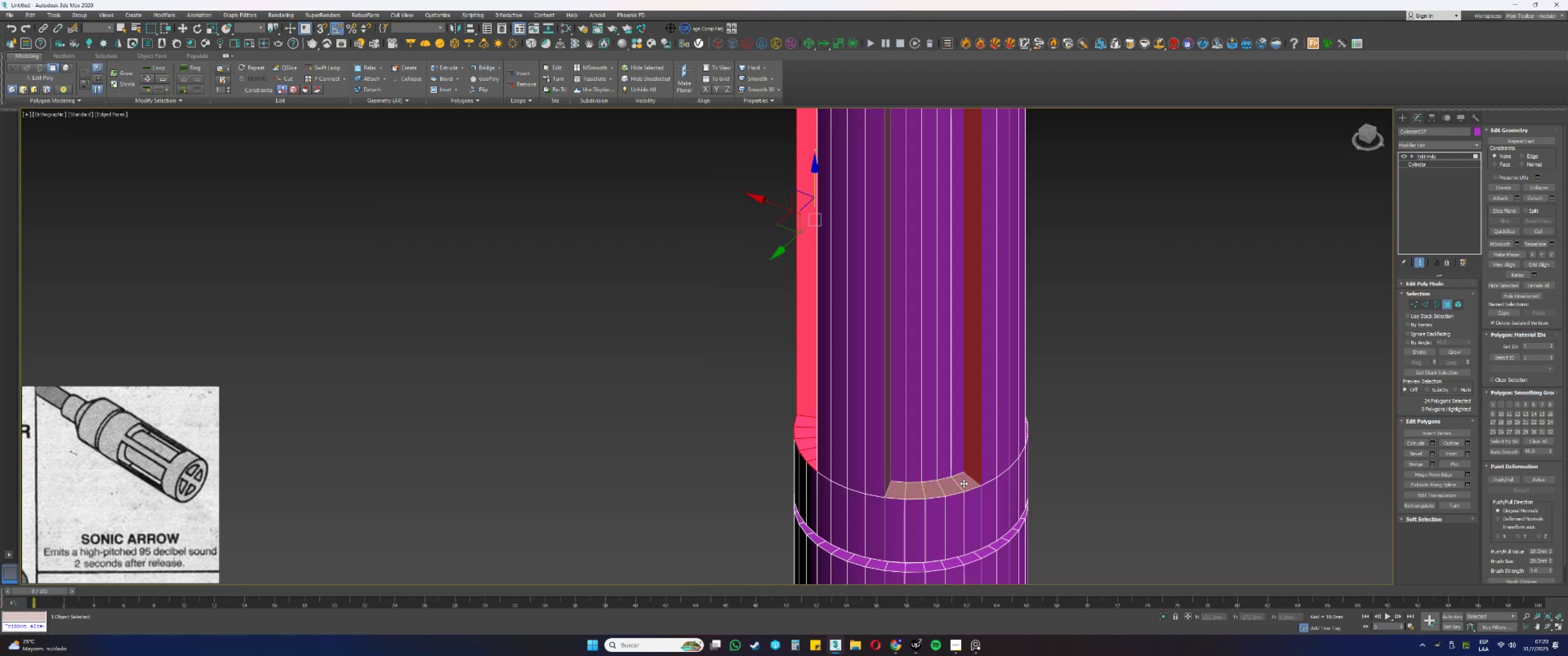 
key(Alt+AltLeft)
 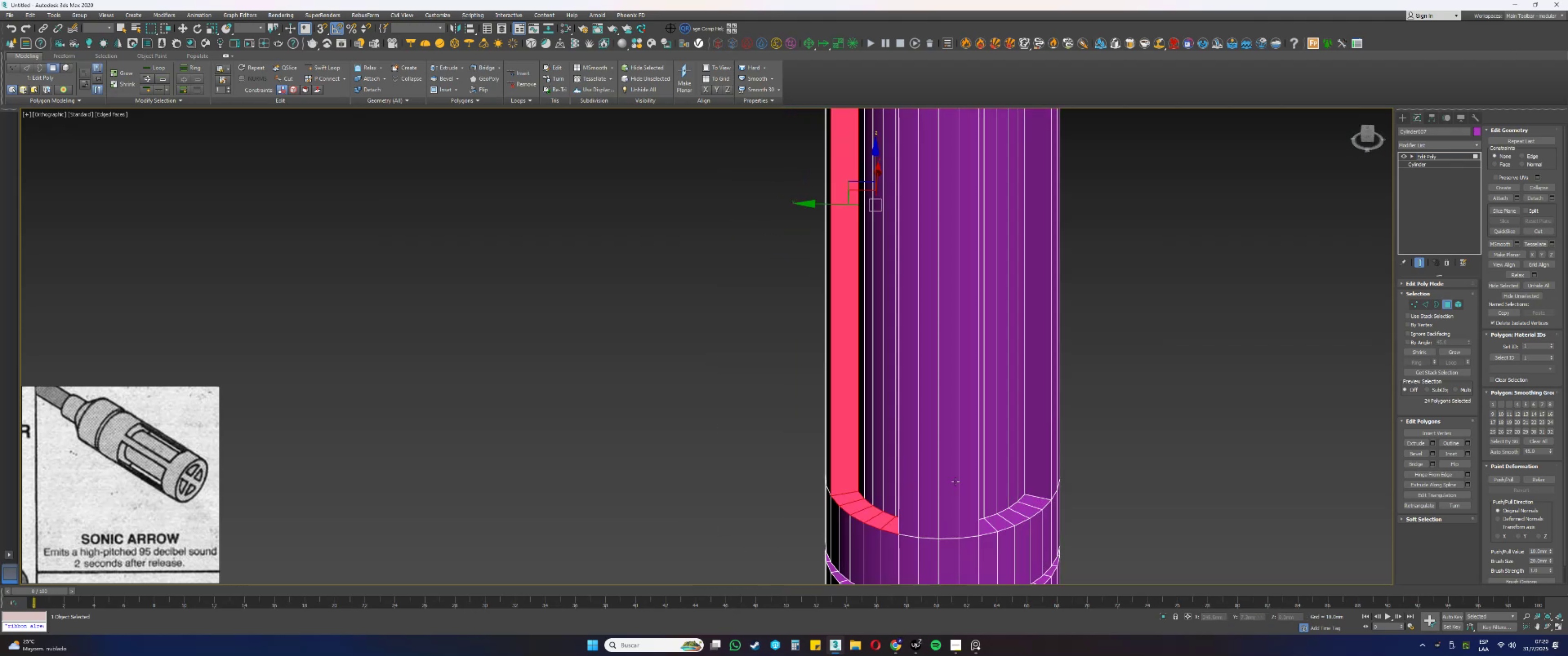 
hold_key(key=ShiftLeft, duration=1.75)
left_click([1044, 487])
 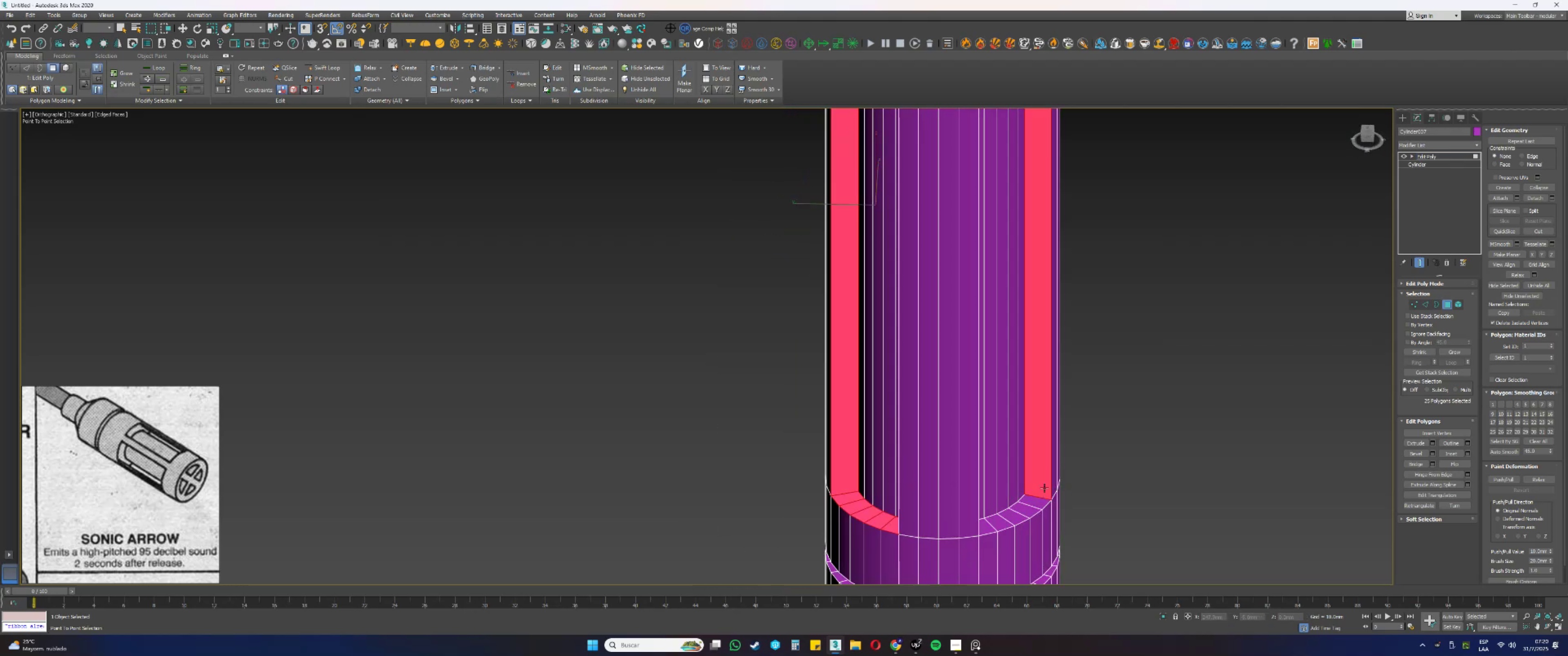 
key(Control+ControlLeft)
 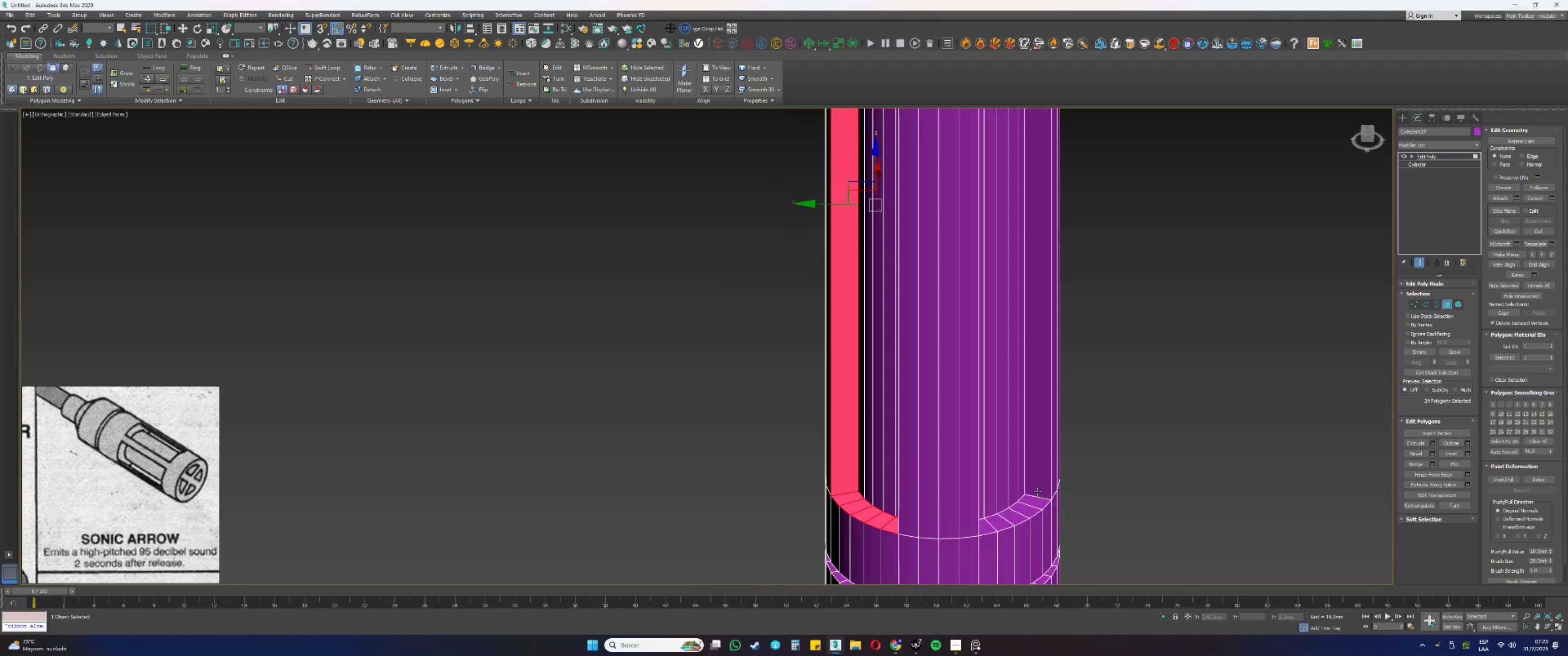 
key(Control+ControlLeft)
 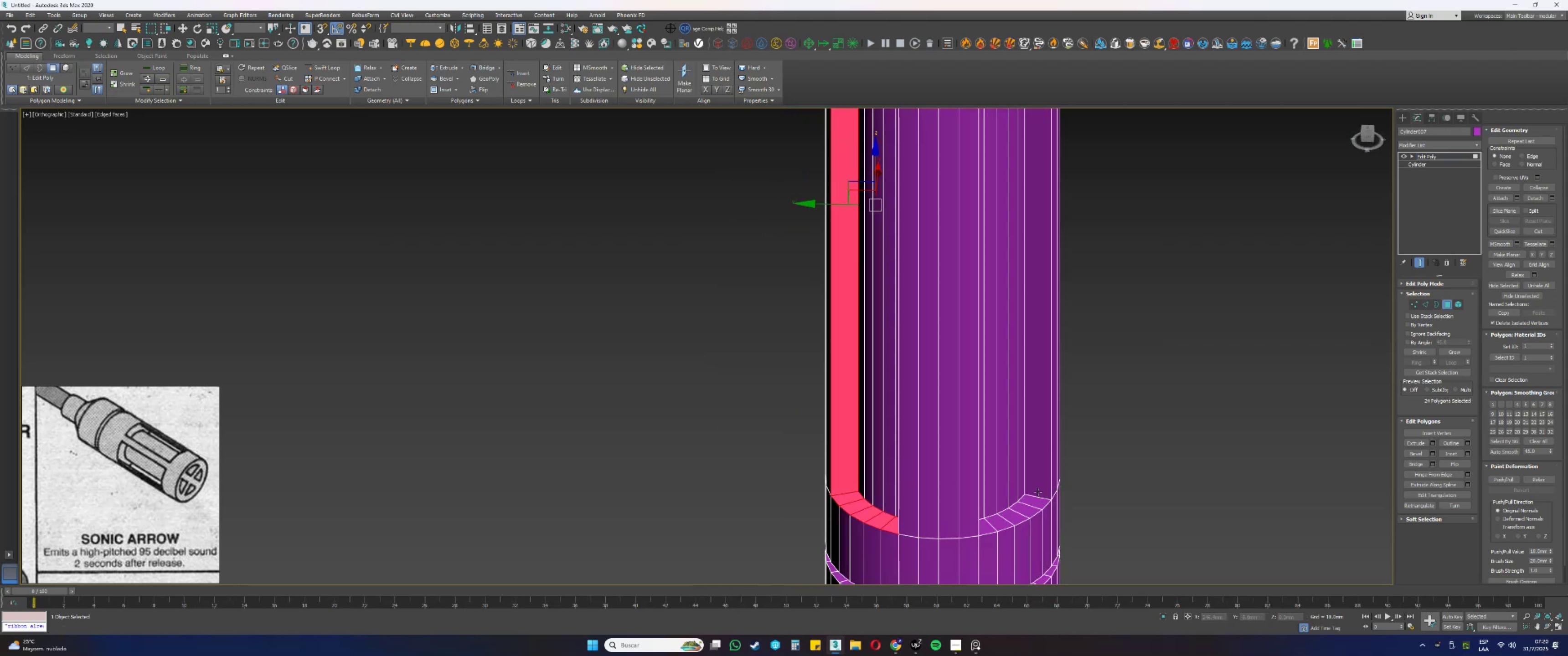 
left_click([1039, 481])
 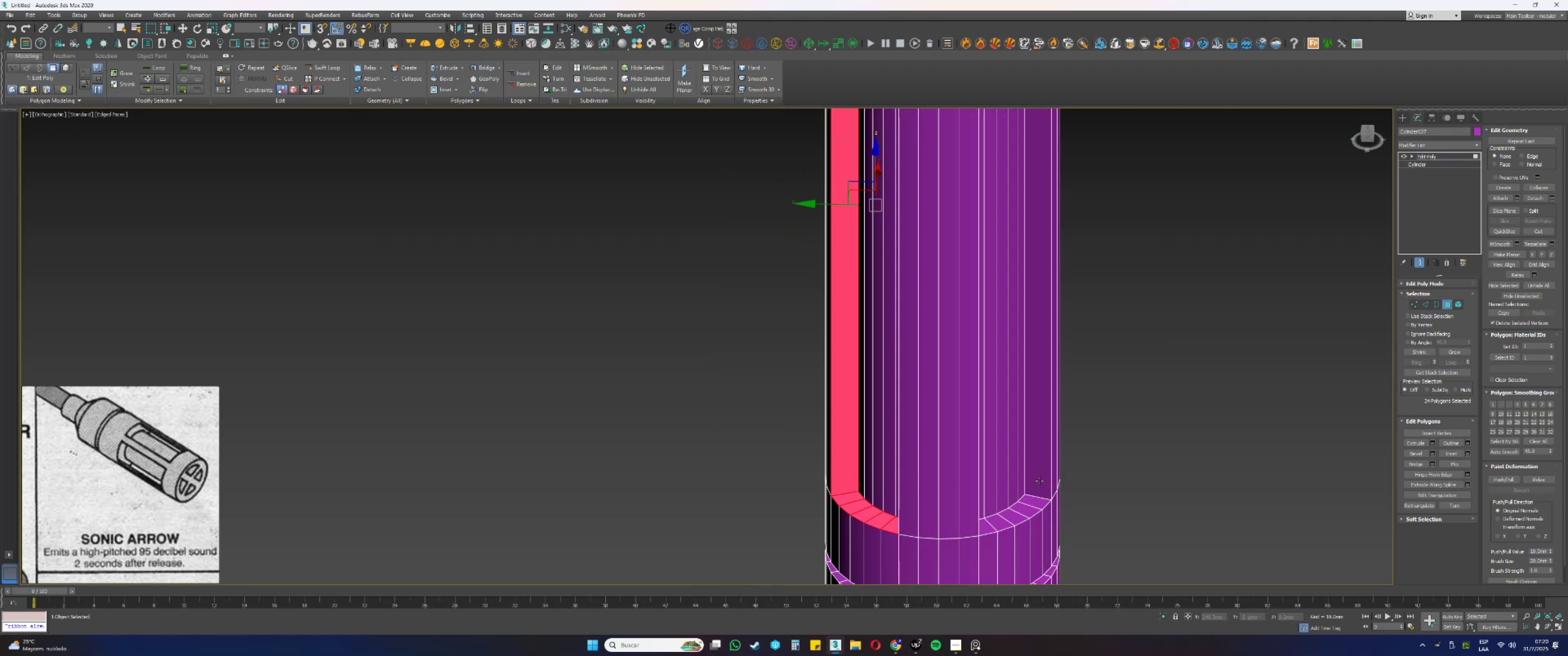 
hold_key(key=ShiftLeft, duration=0.47)
double_click([1035, 499])
 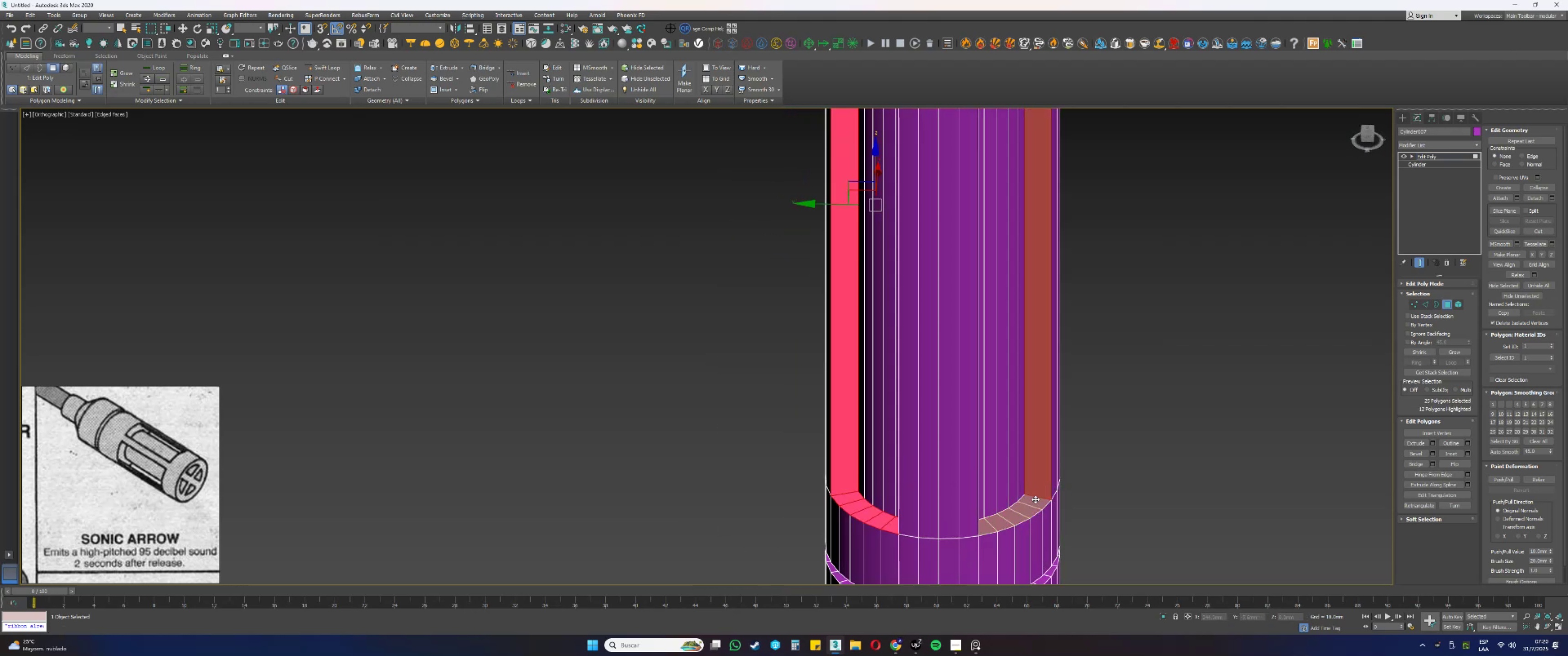 
hold_key(key=AltLeft, duration=0.34)
 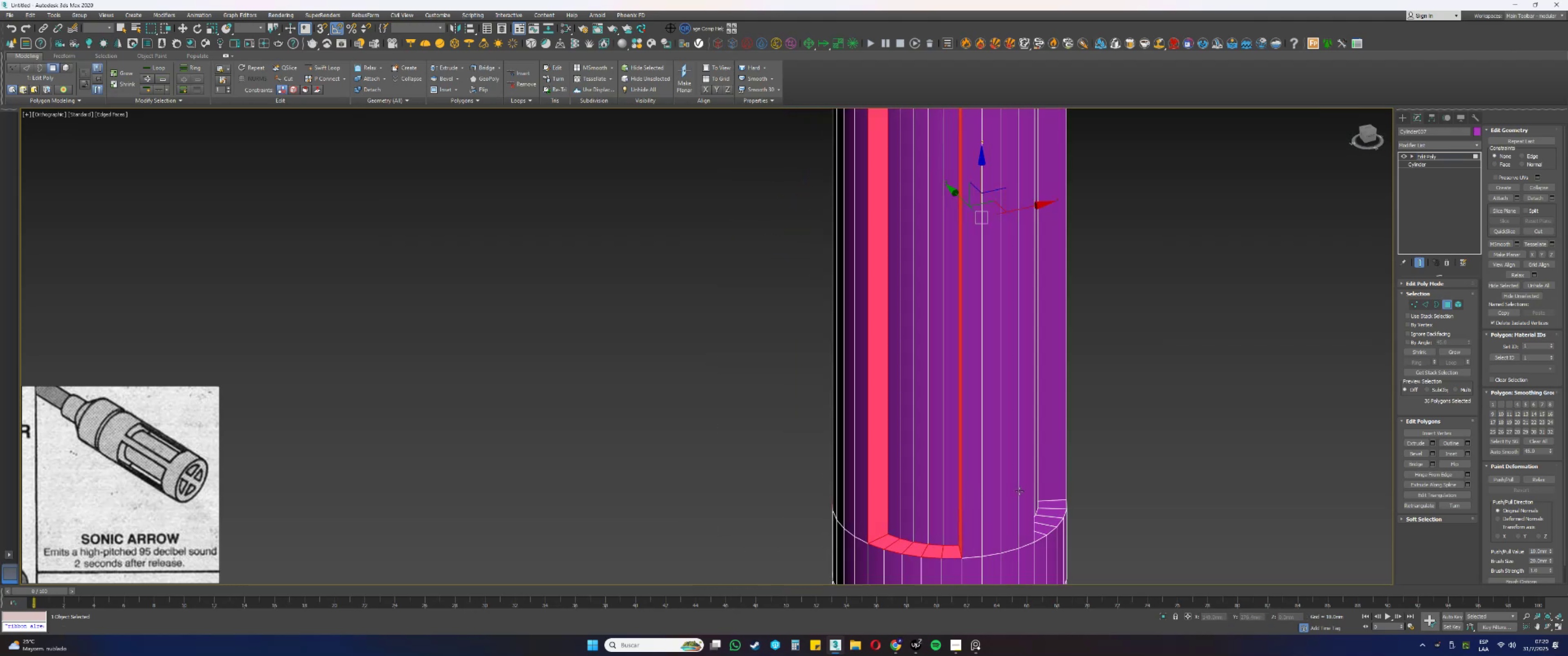 
key(Alt+AltLeft)
 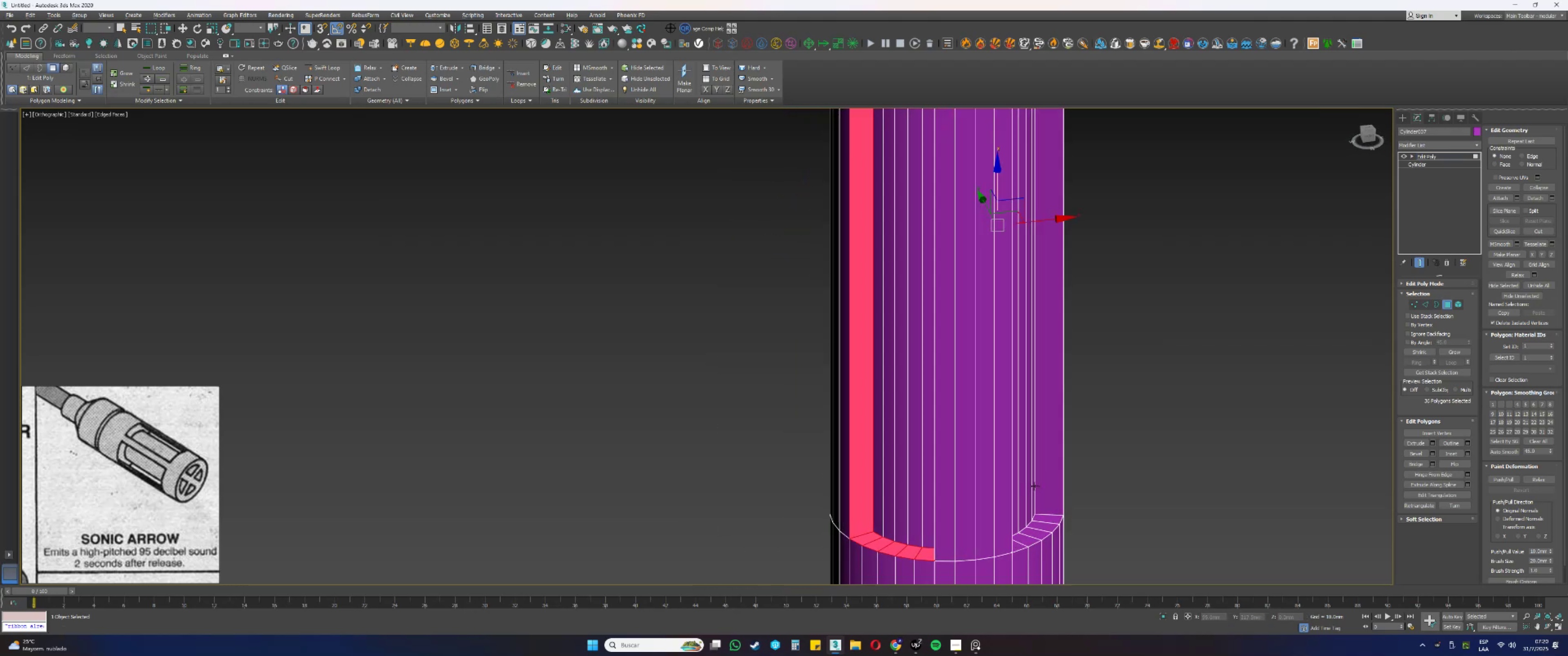 
key(Control+ControlLeft)
 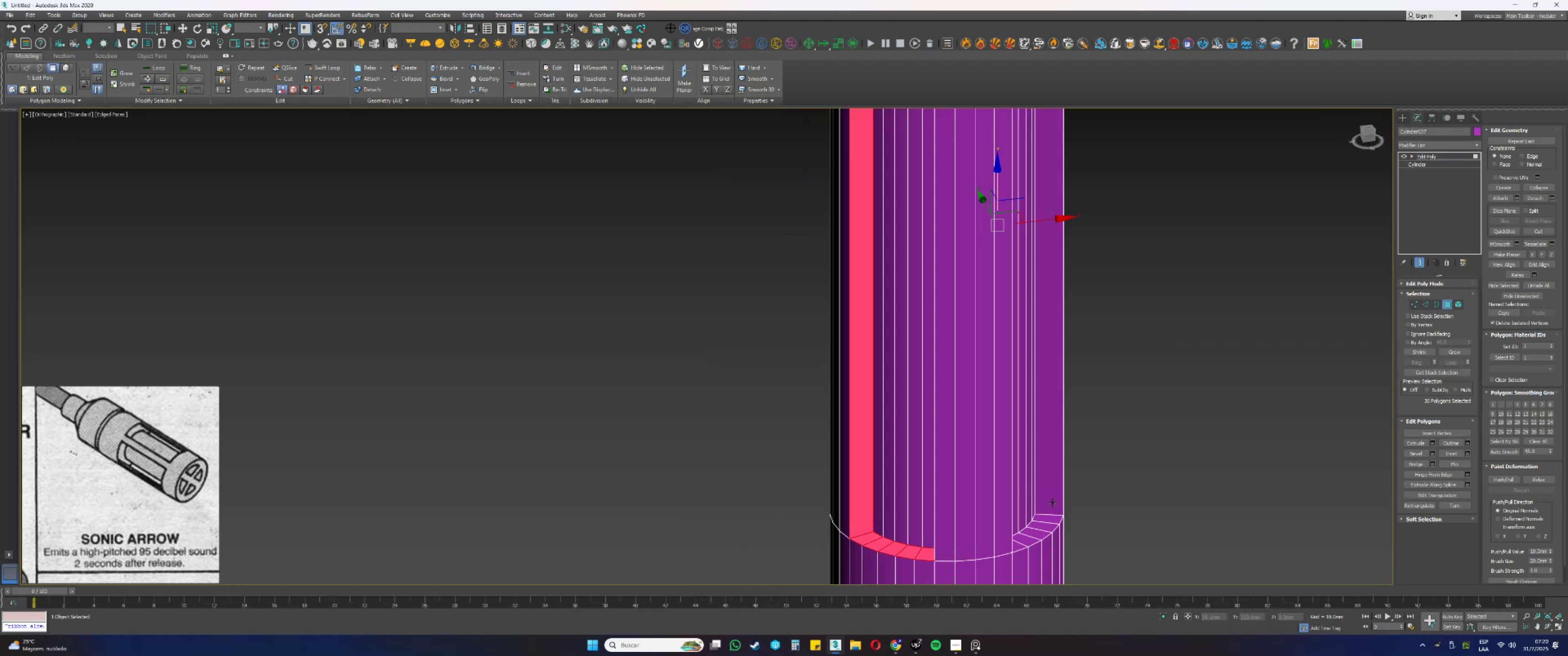 
key(Shift+ShiftLeft)
 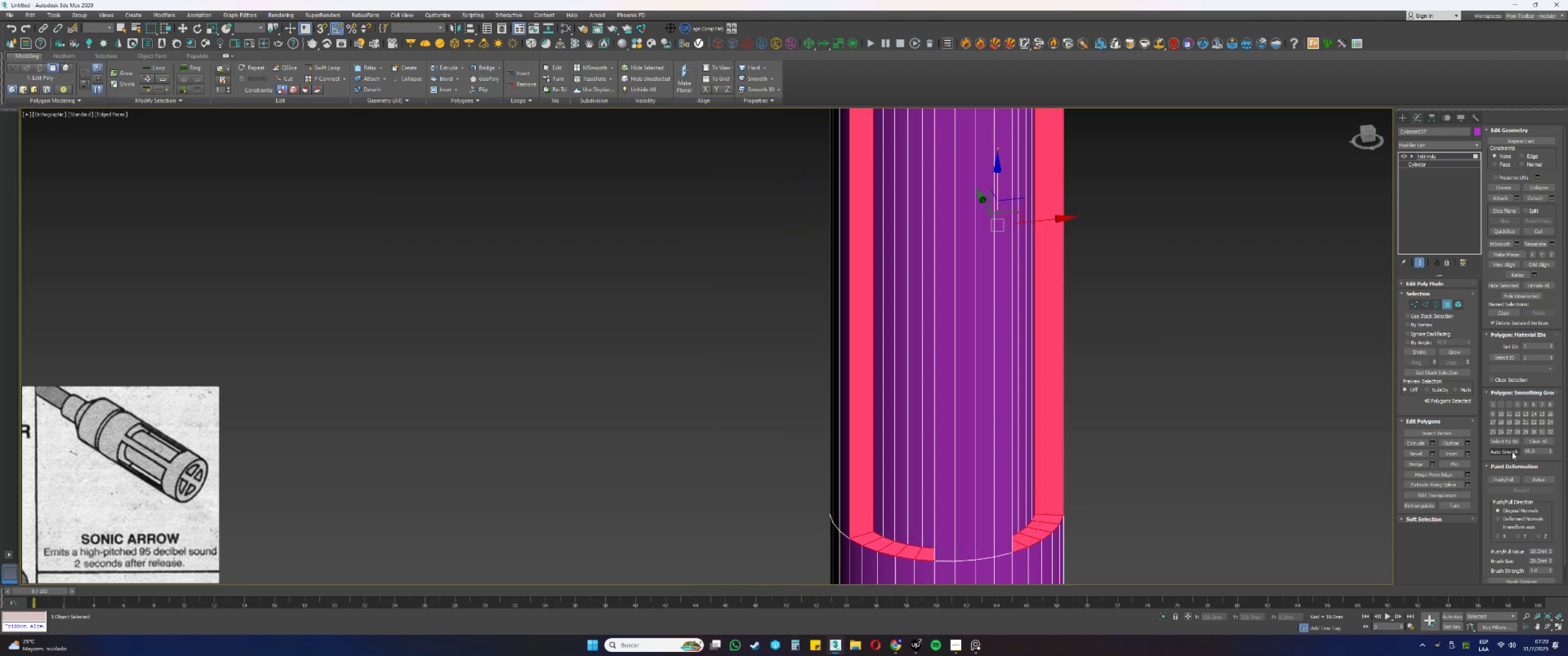 
scroll: coordinate [1021, 407], scroll_direction: down, amount: 2.0
 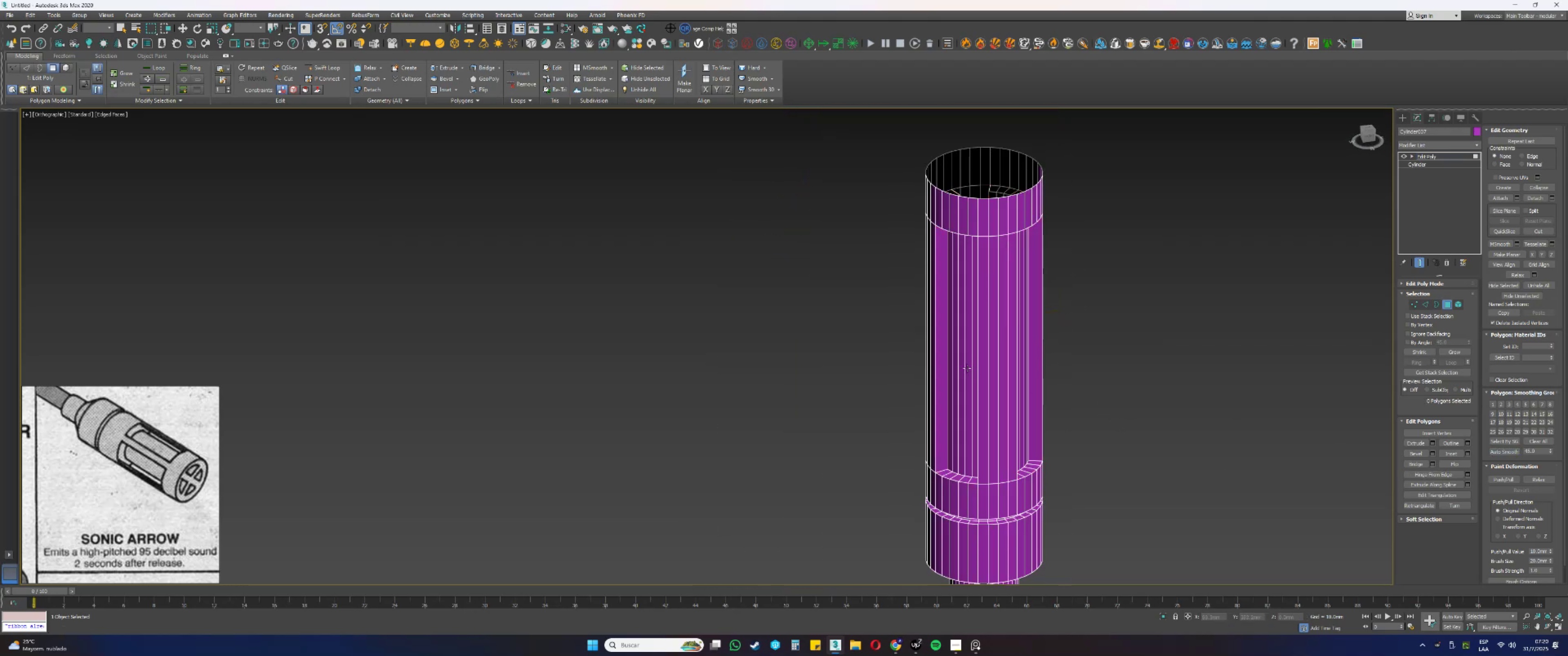 
key(Alt+AltLeft)
 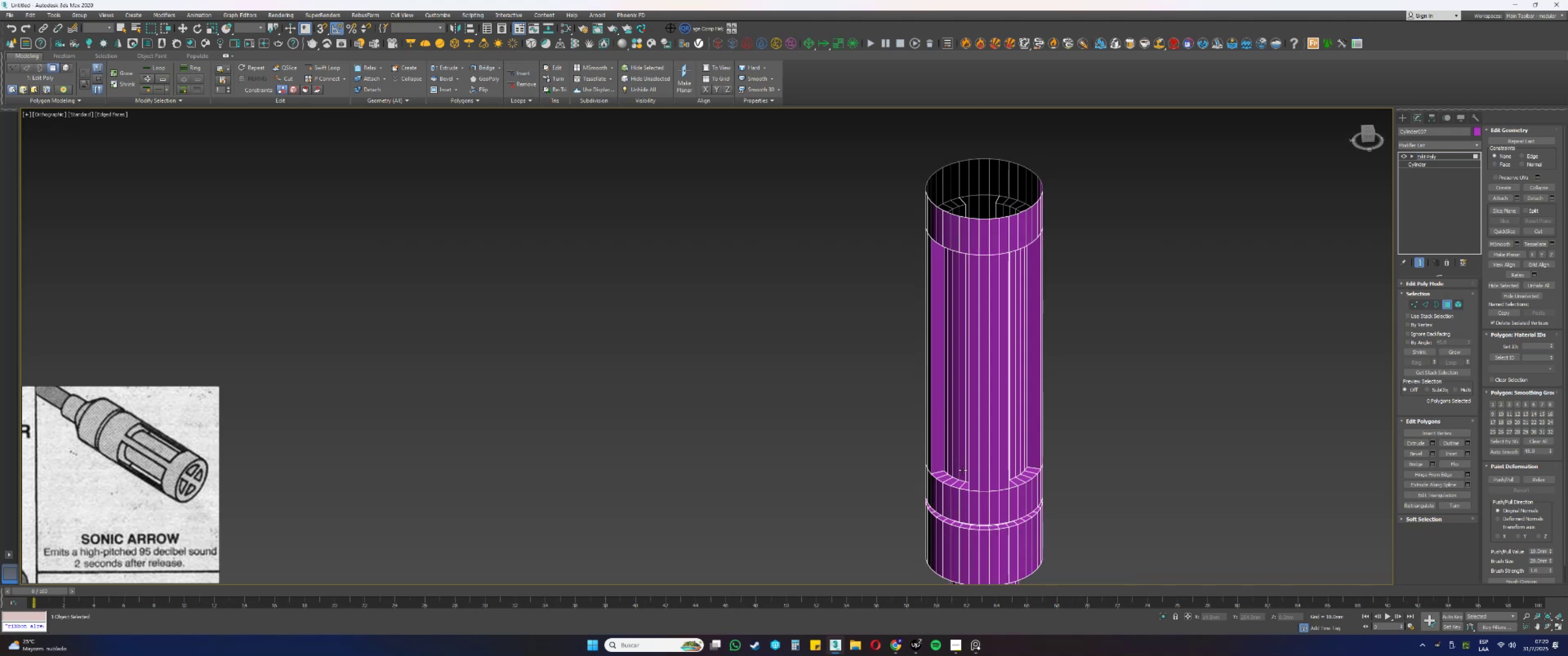 
key(Alt+AltLeft)
 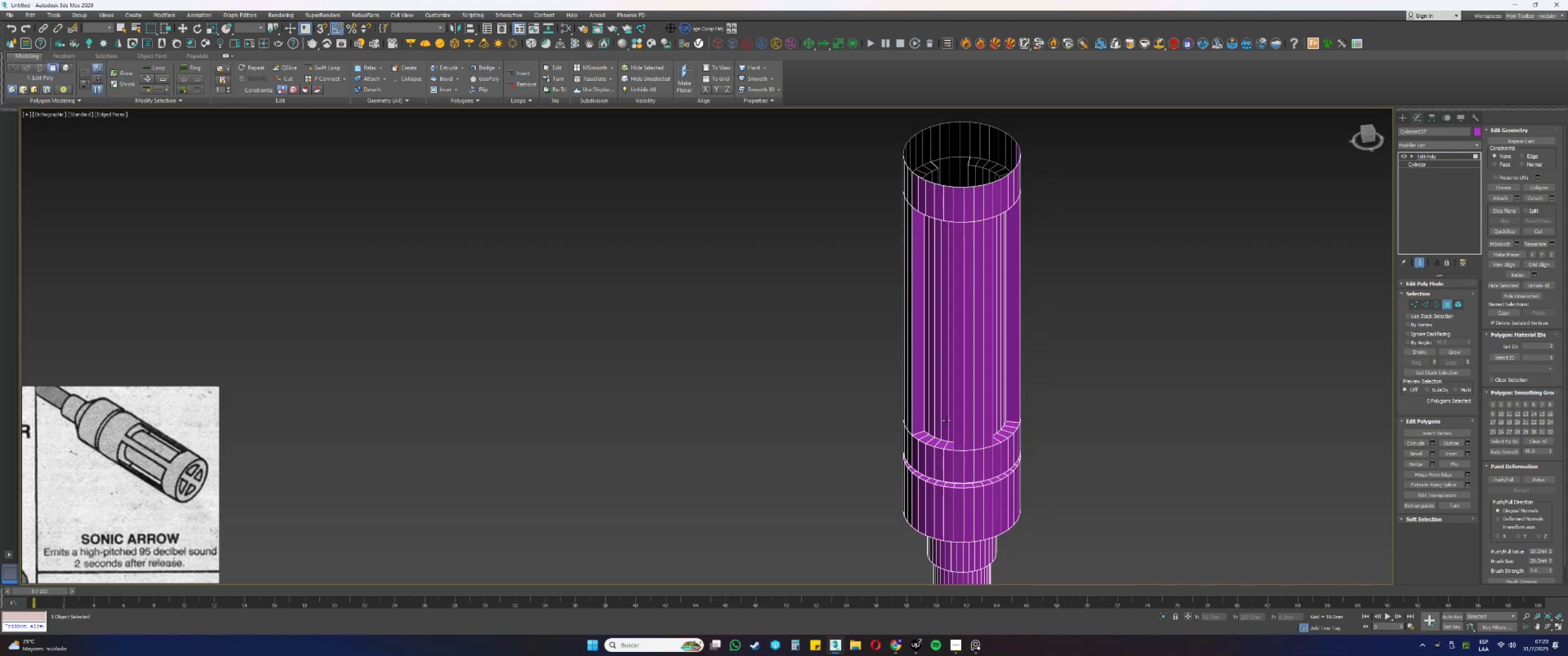 
scroll: coordinate [946, 420], scroll_direction: up, amount: 2.0
 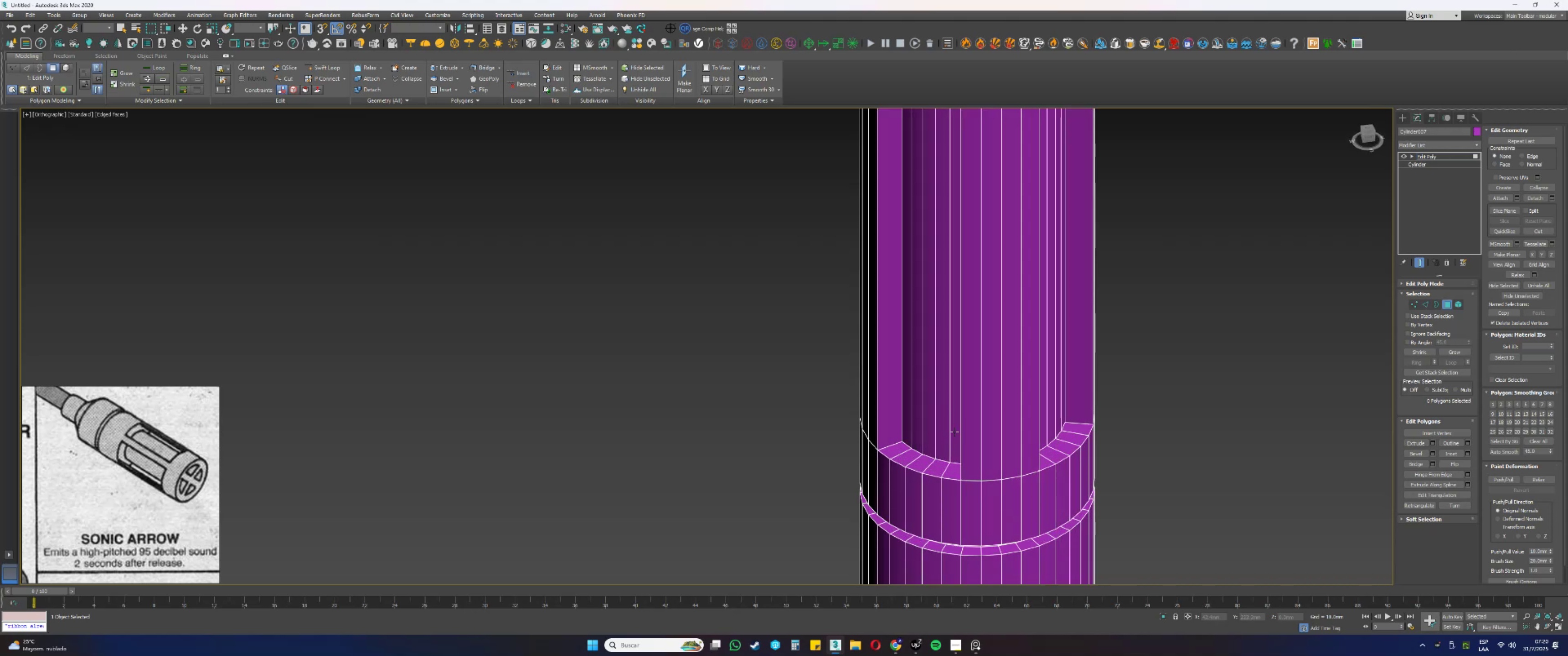 
hold_key(key=AltLeft, duration=0.59)
 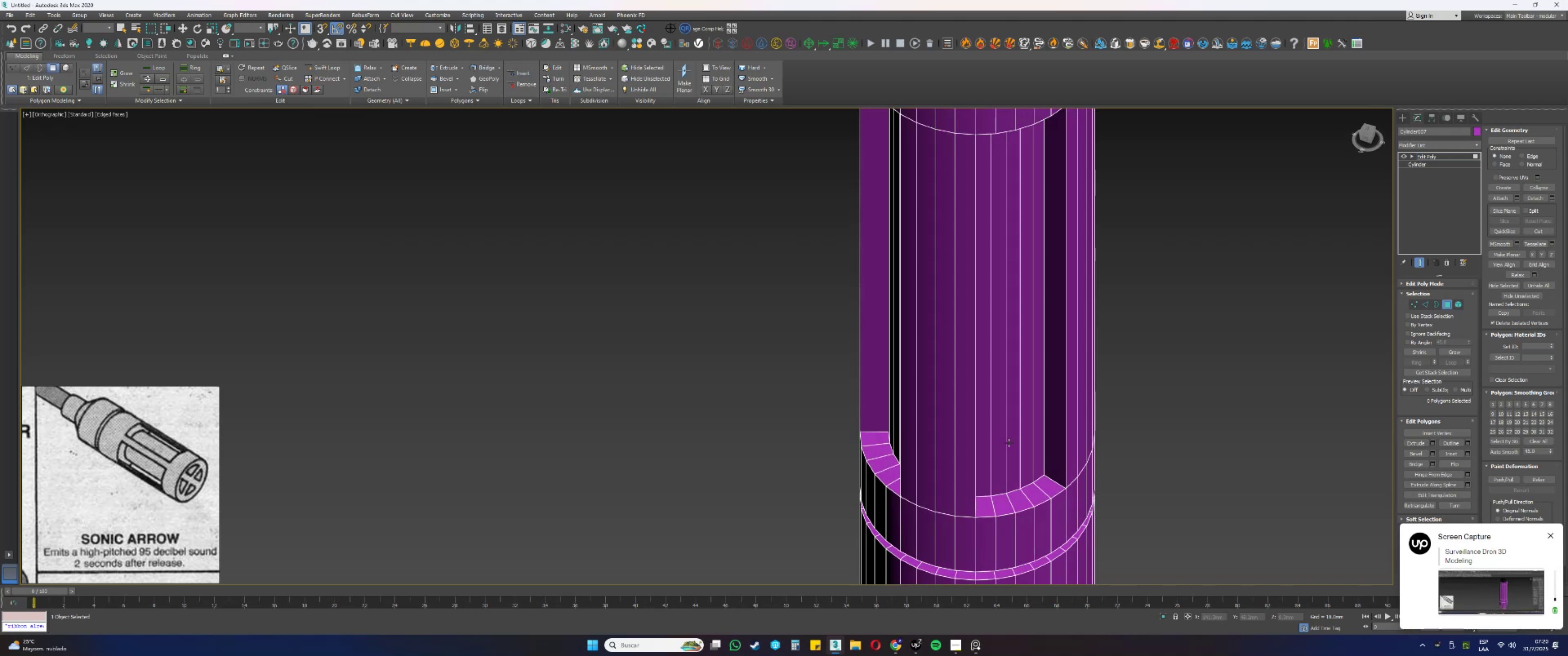 
hold_key(key=AltLeft, duration=1.5)
 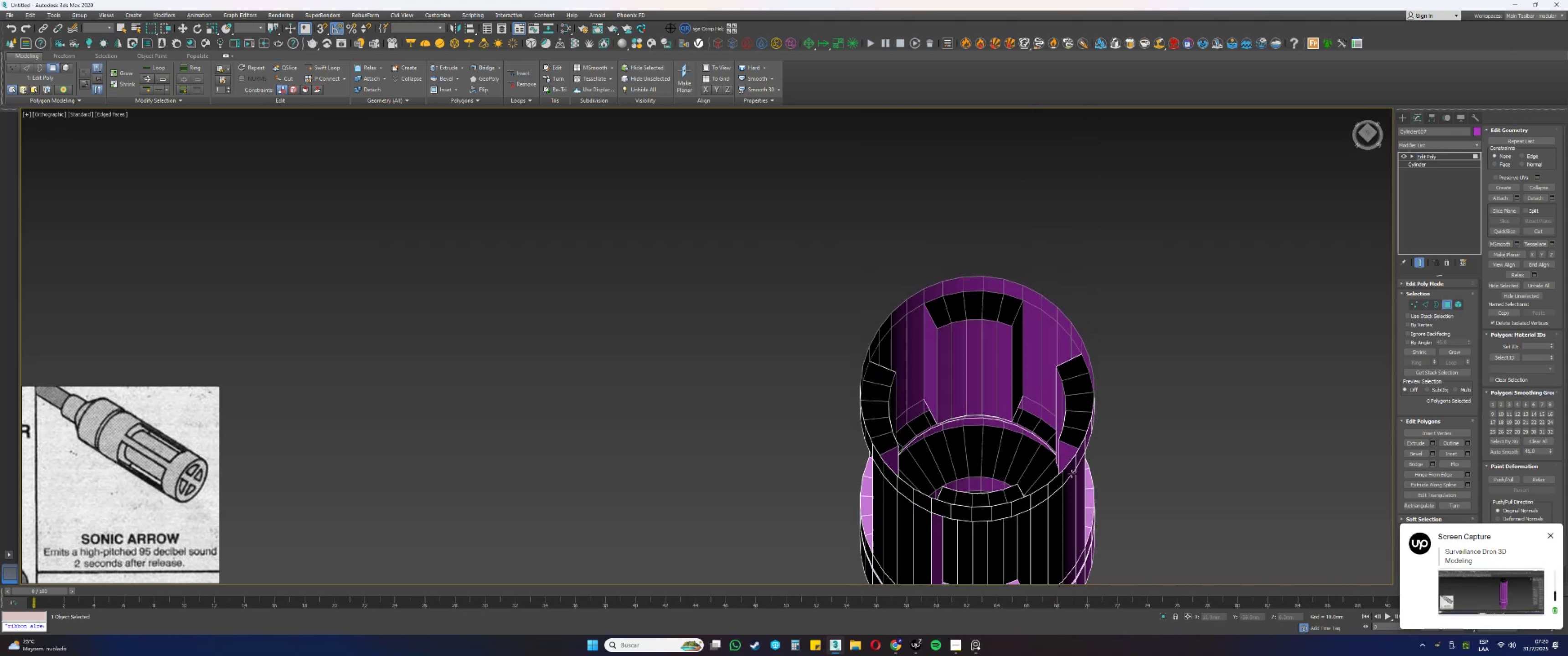 
key(Alt+AltLeft)
 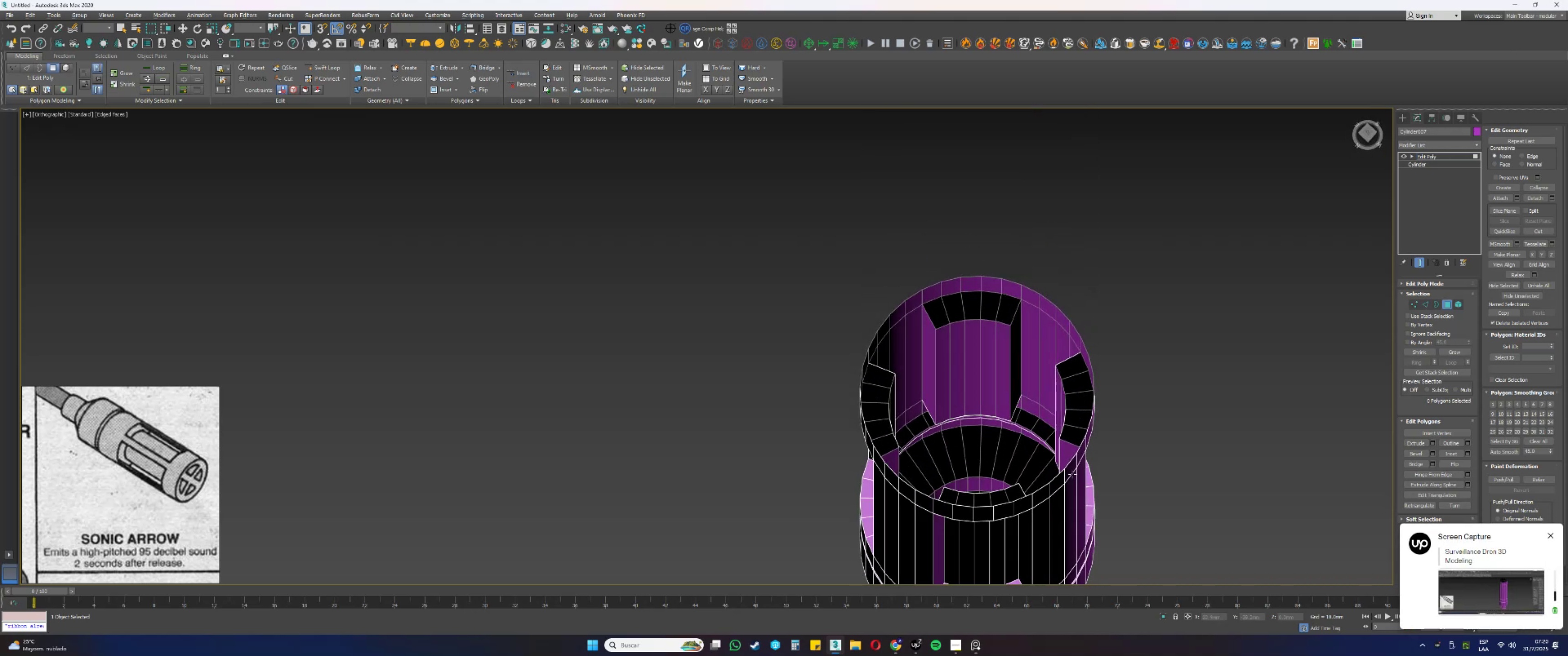 
key(Alt+AltLeft)
 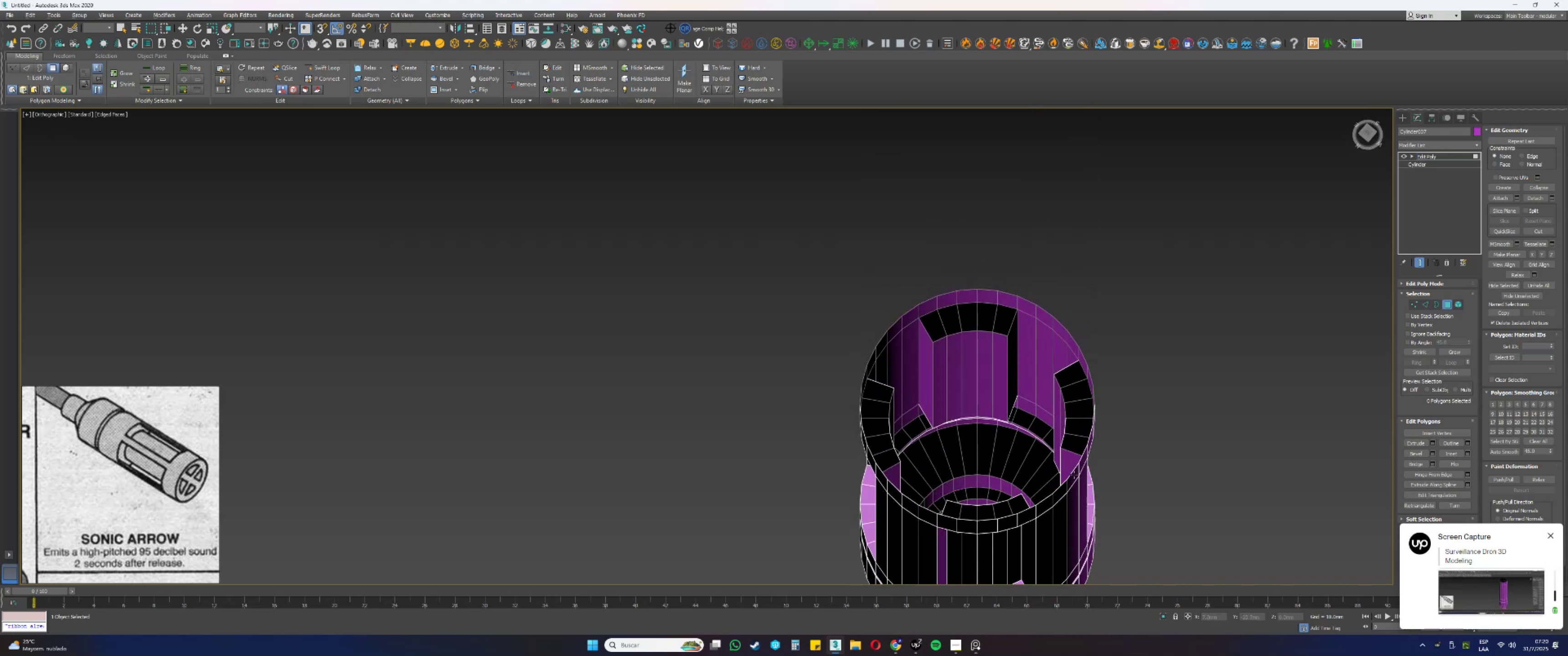 
key(Alt+AltLeft)
 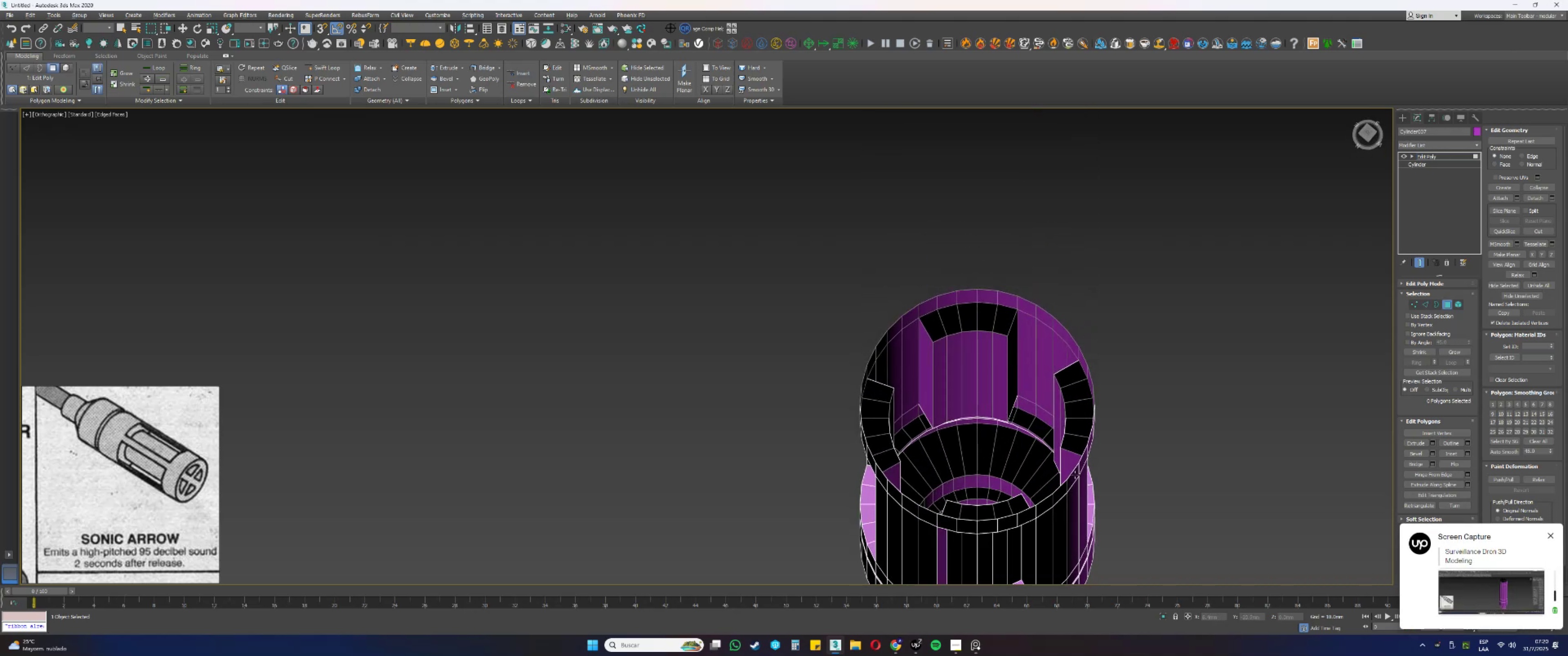 
key(Alt+AltLeft)
 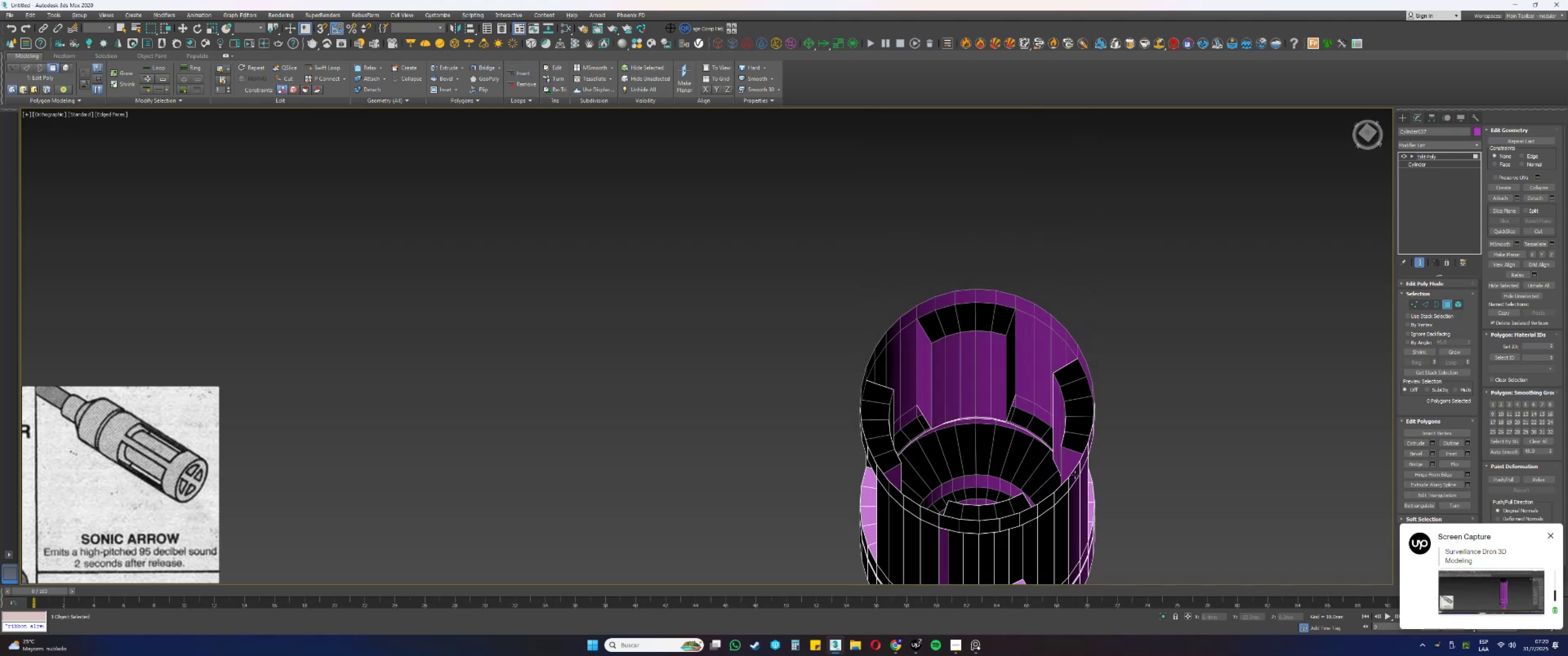 
key(Alt+AltLeft)
 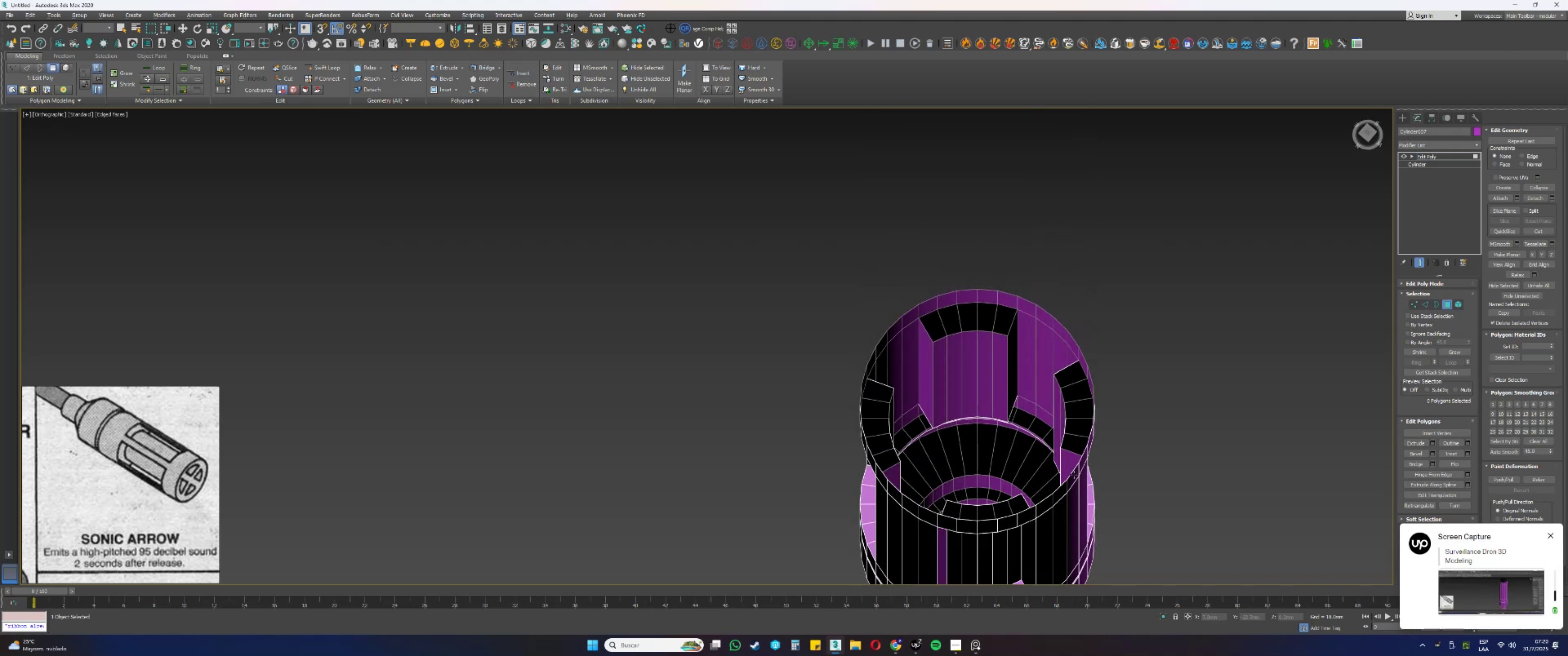 
key(Alt+AltLeft)
 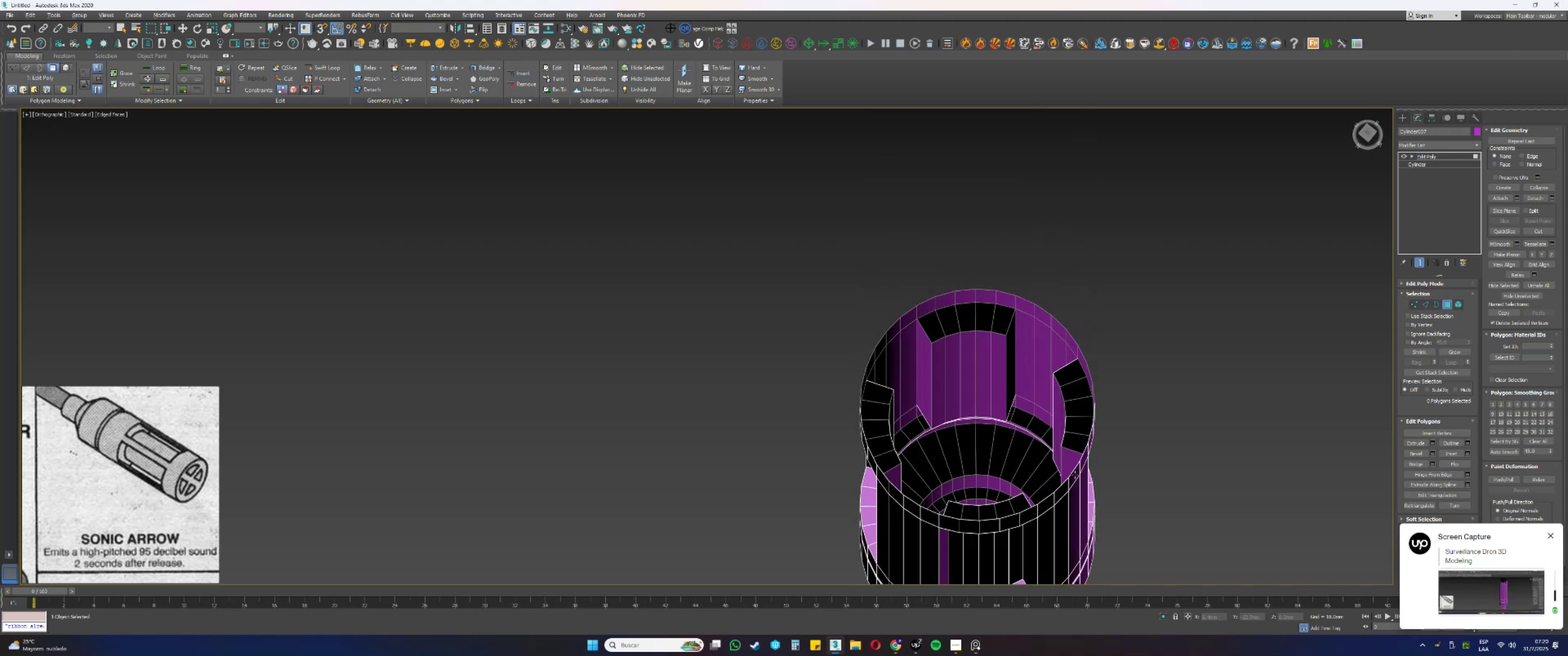 
key(Alt+AltLeft)
 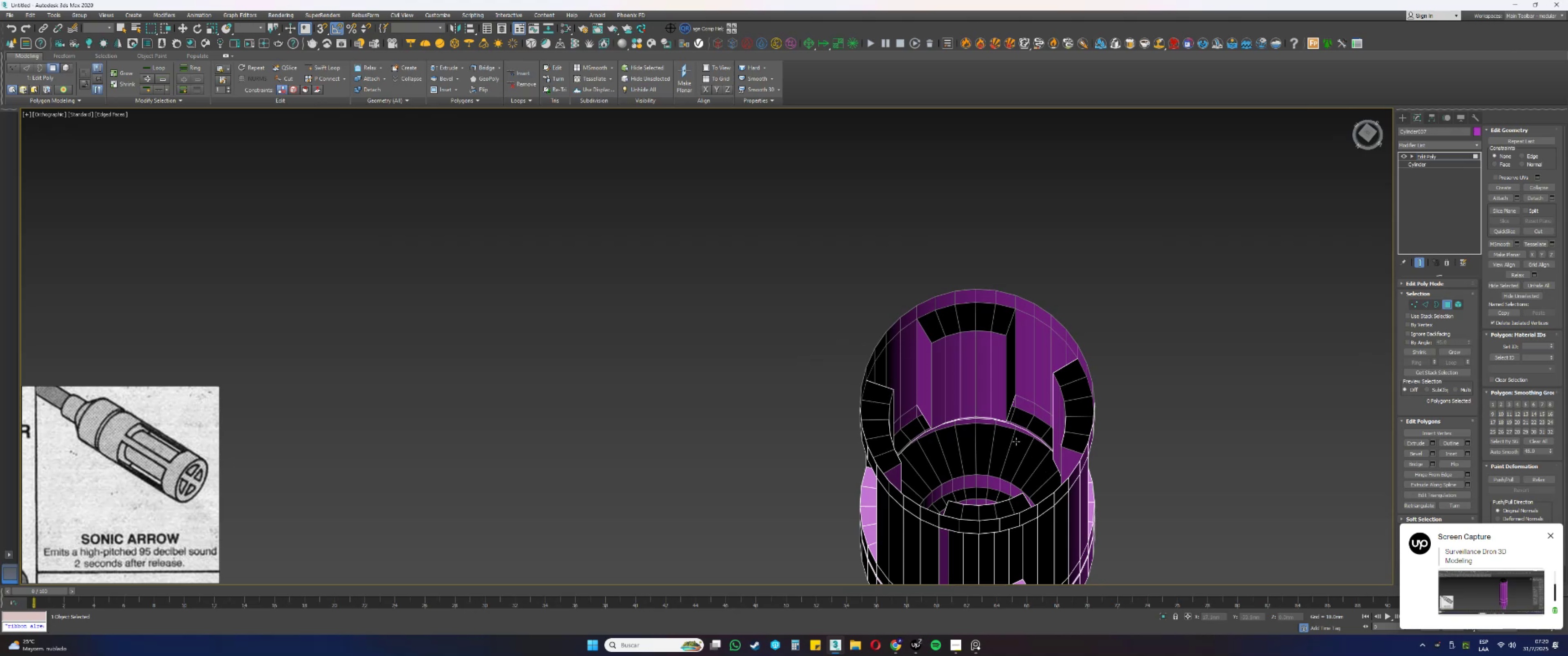 
type(tz[F3][F3])
 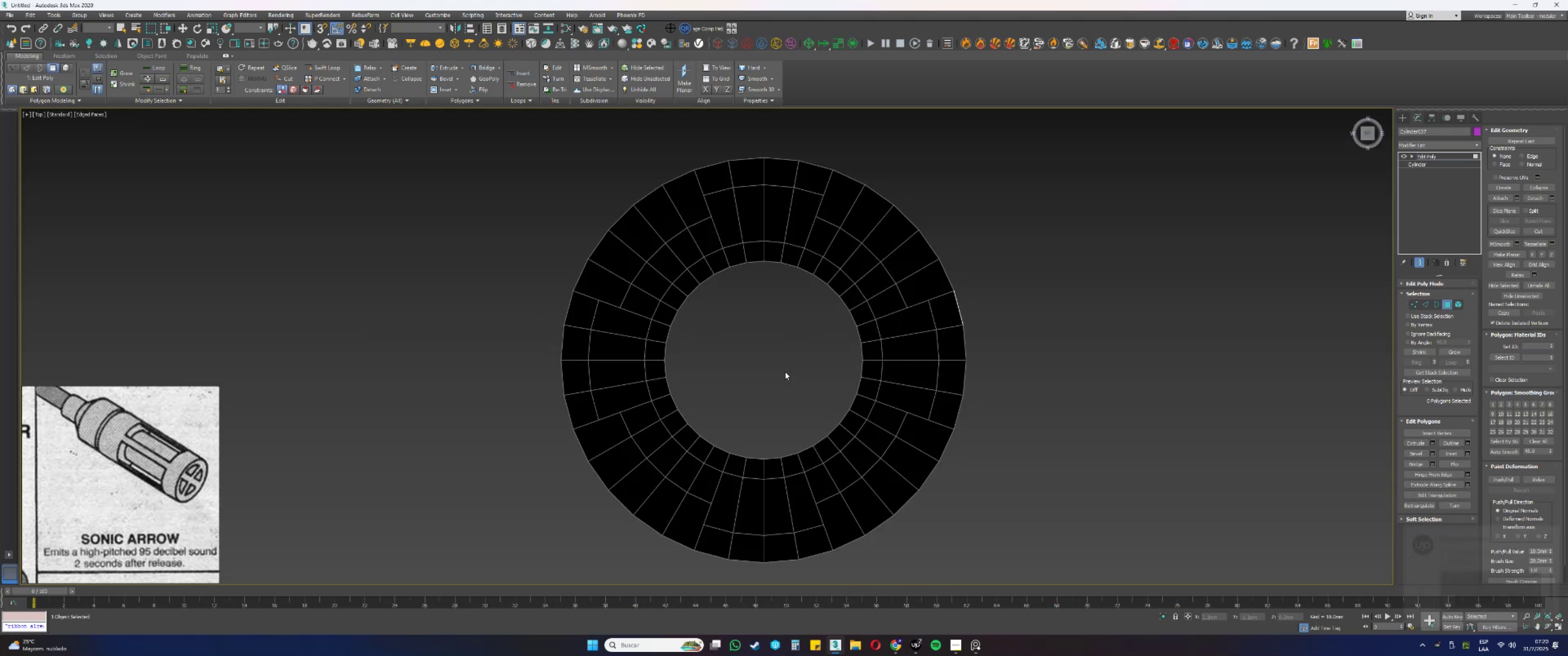 
hold_key(key=AltLeft, duration=0.41)
 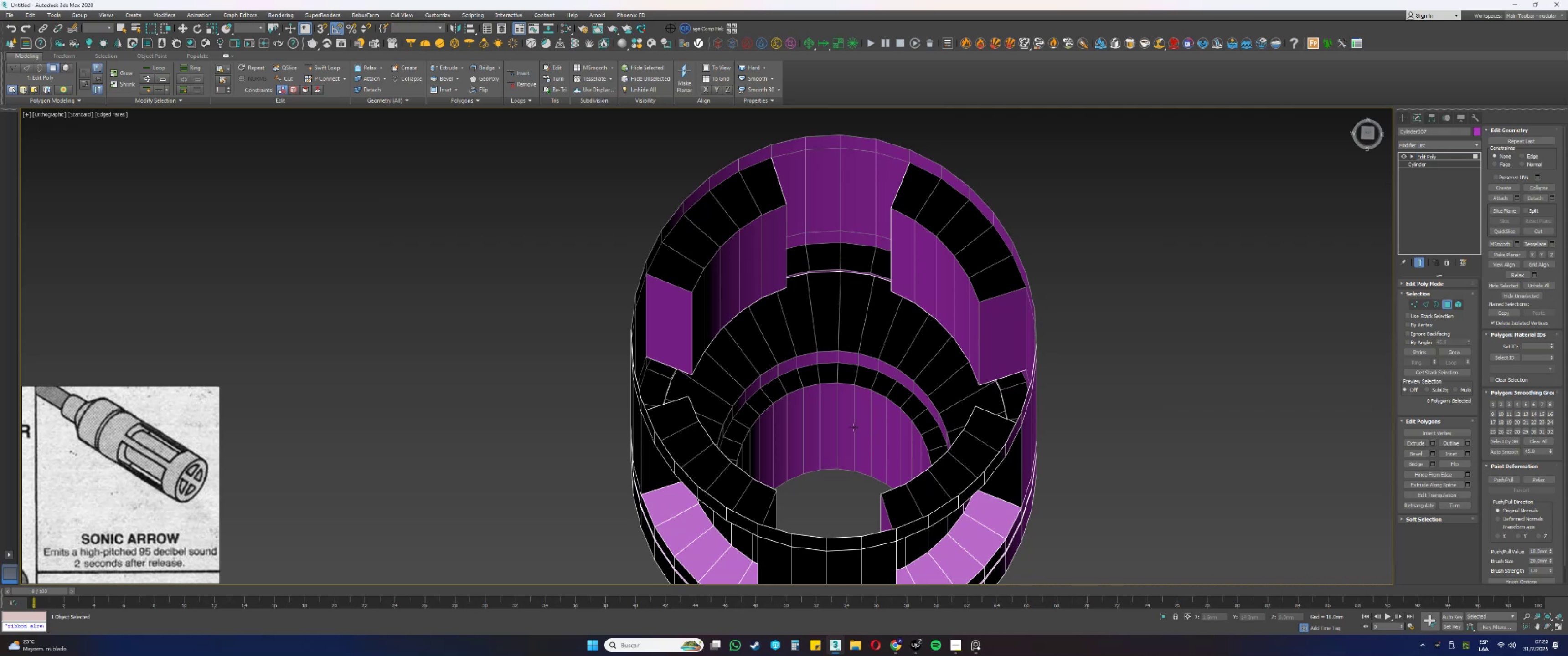 
wait(13.86)
 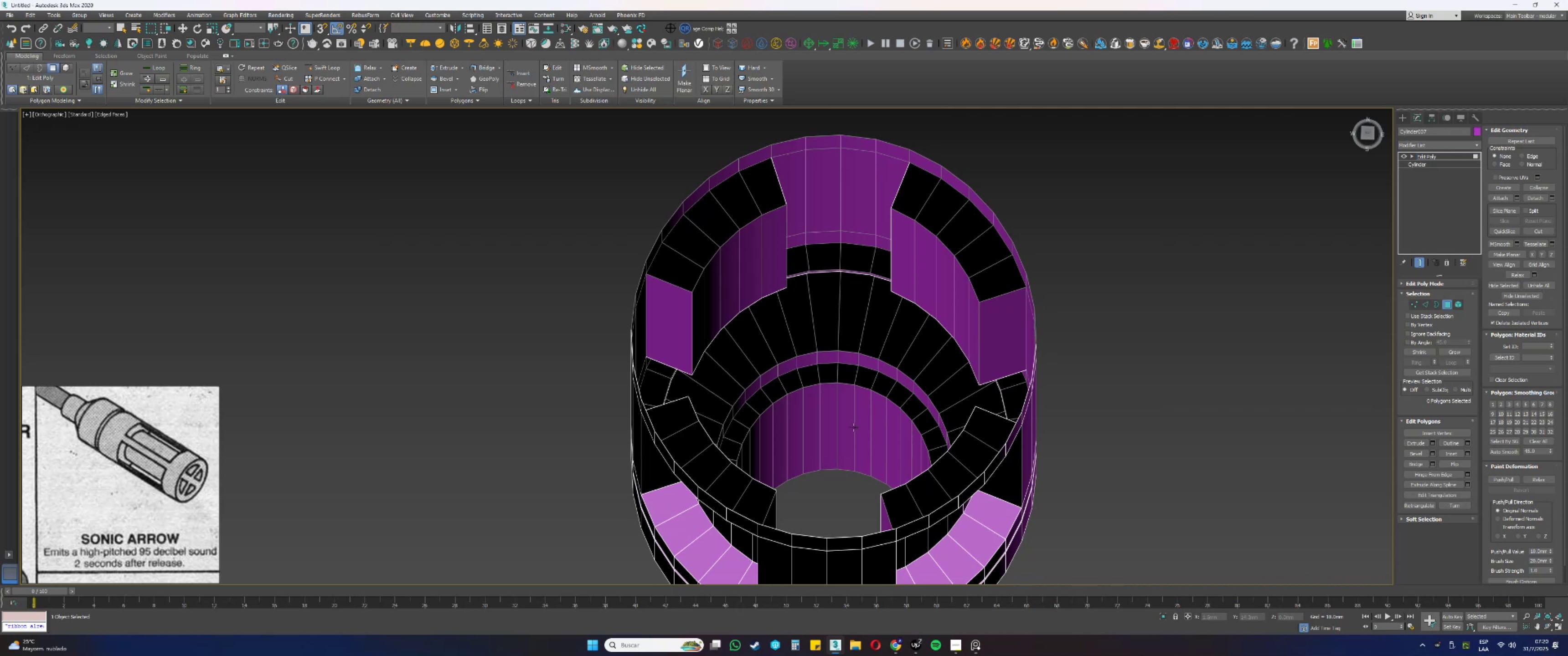 
scroll: coordinate [913, 397], scroll_direction: down, amount: 1.0
 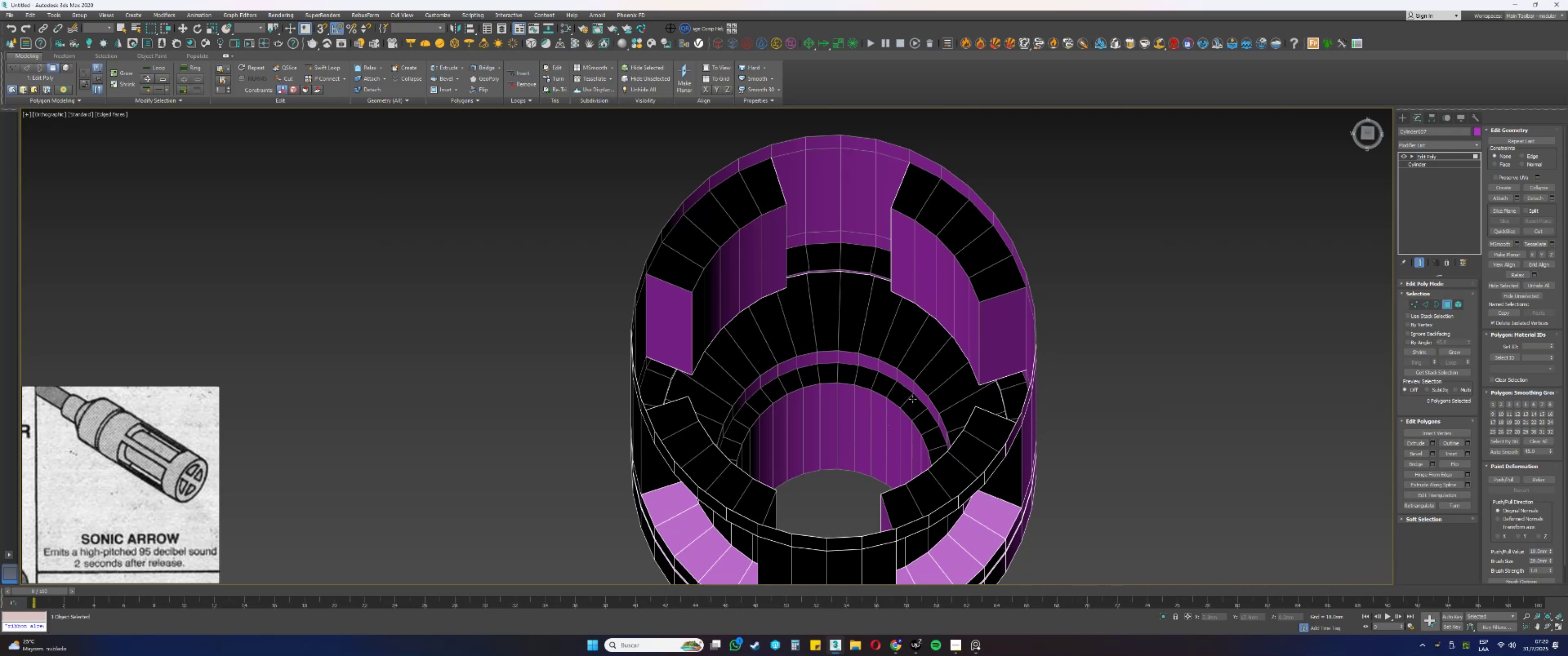 
hold_key(key=AltLeft, duration=0.43)
 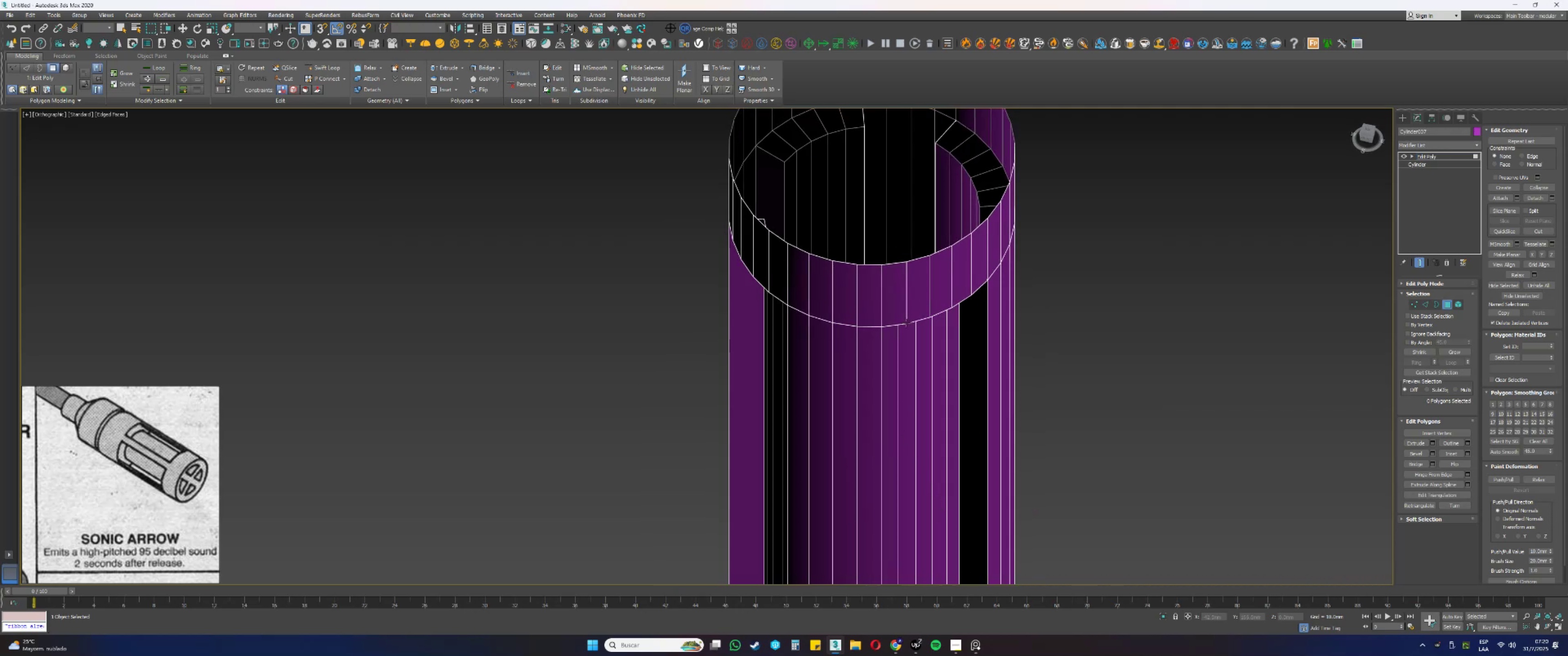 
key(2)
 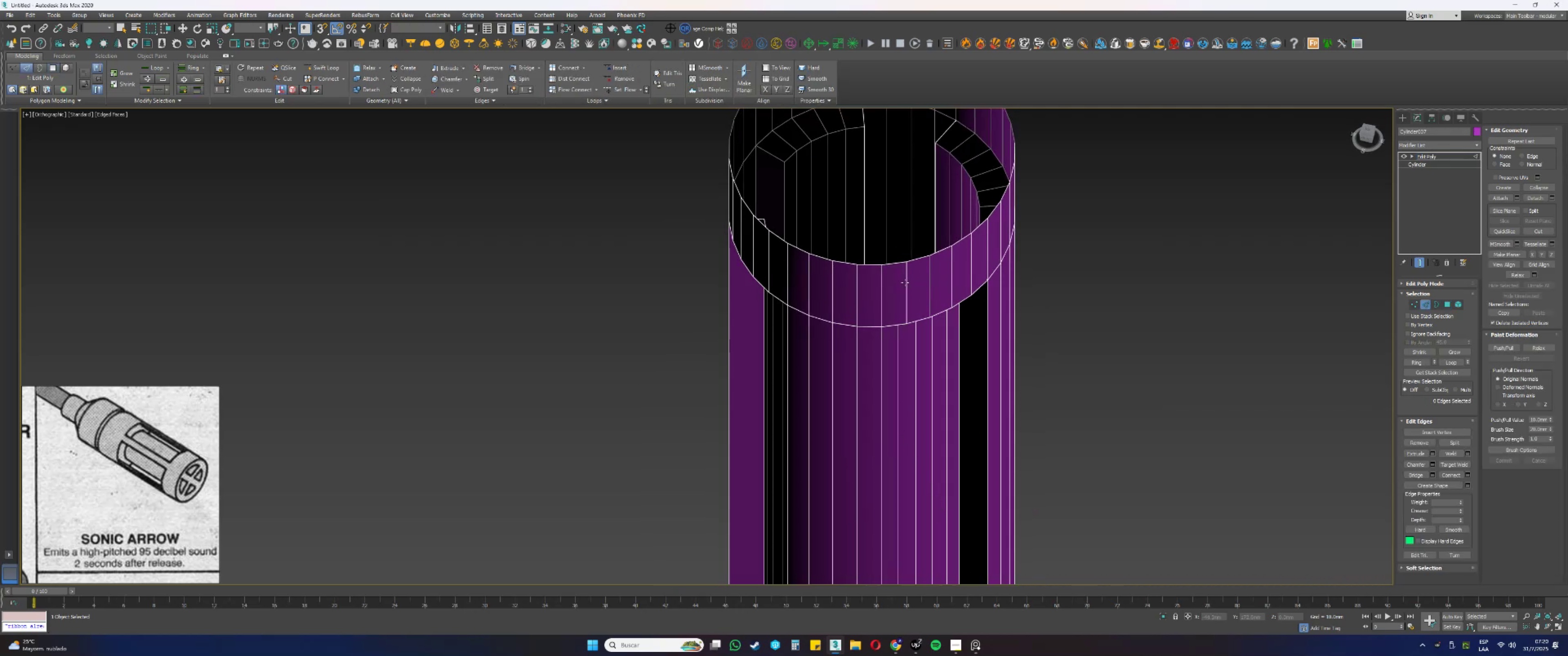 
left_click([905, 282])
 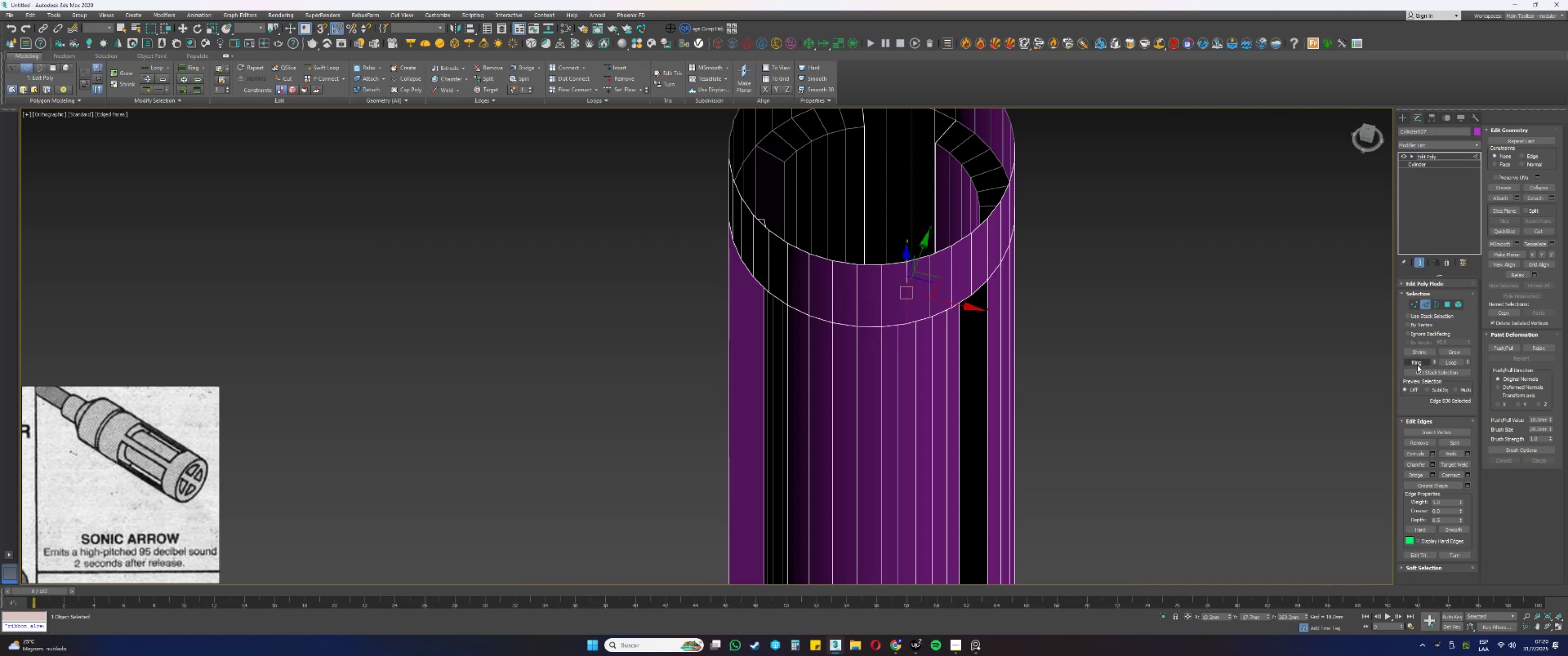 
left_click([1422, 364])
 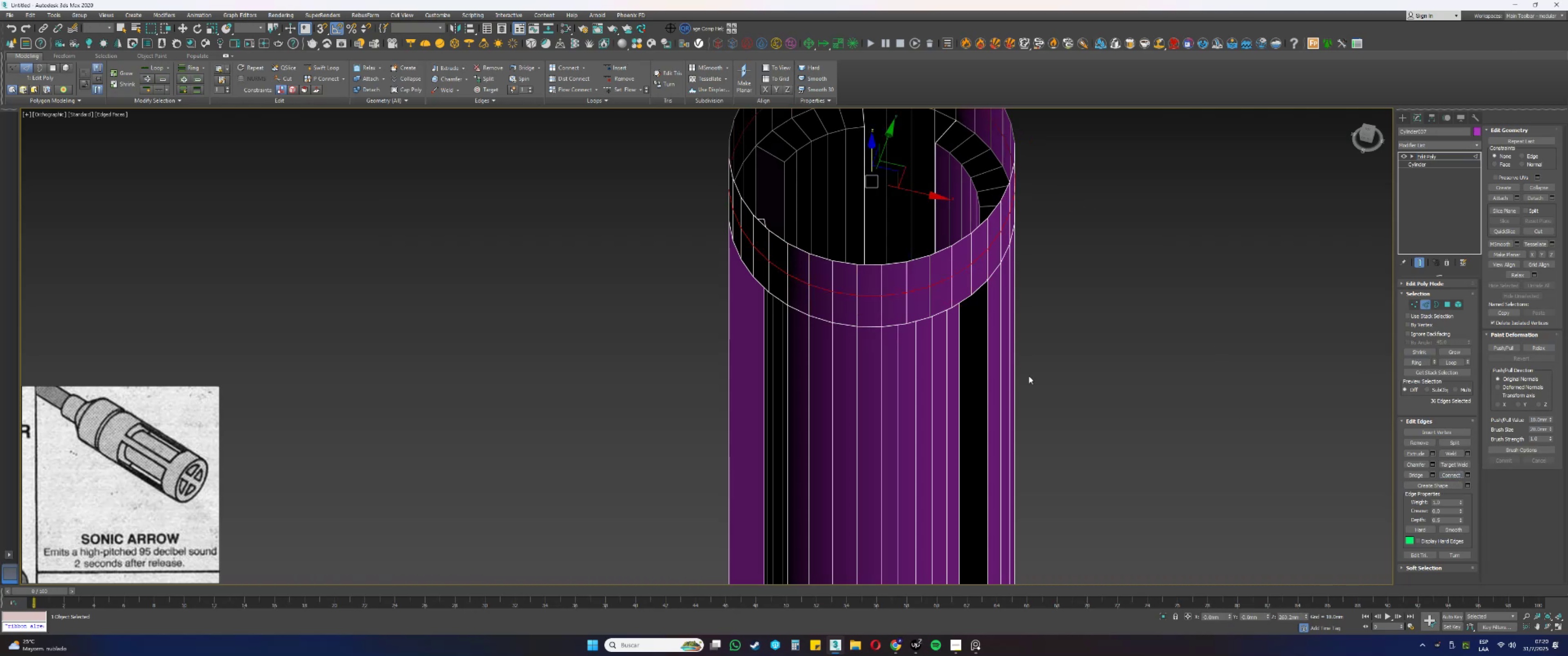 
key(4)
 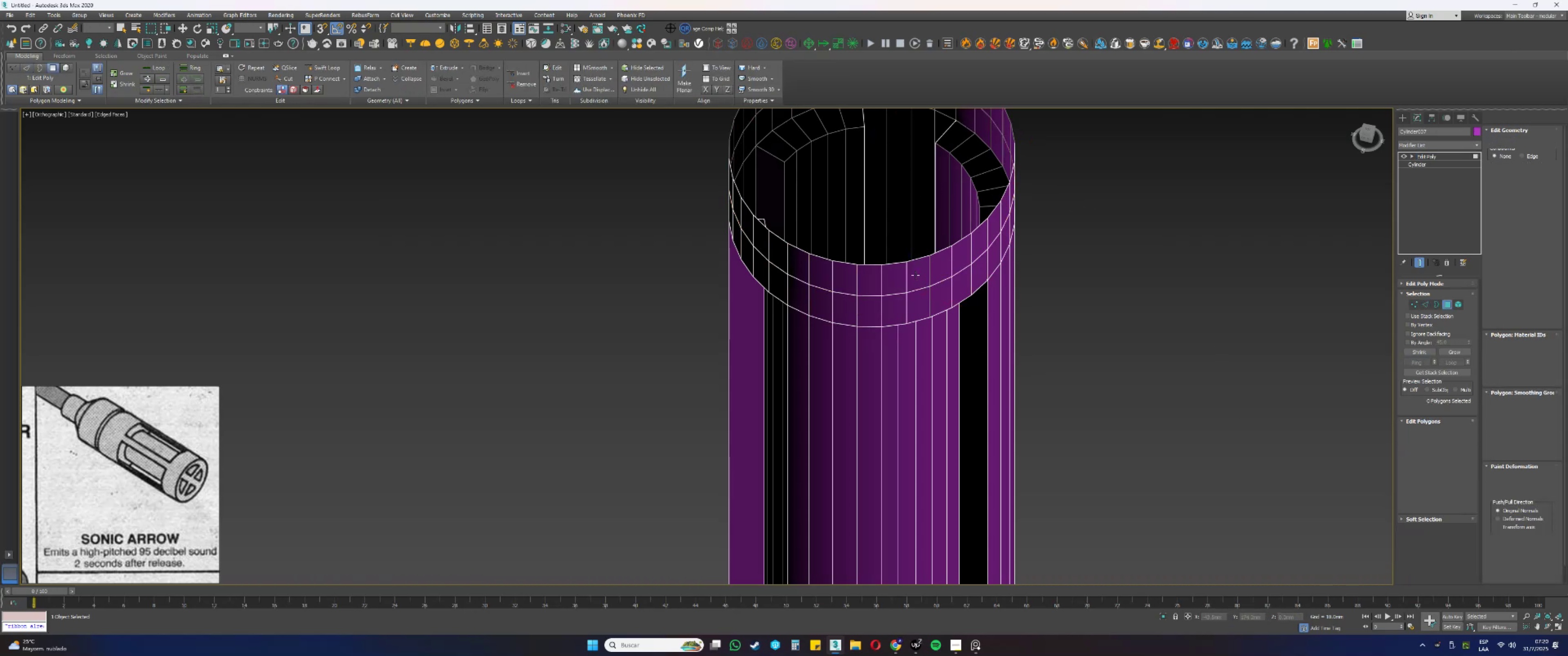 
left_click([917, 276])
 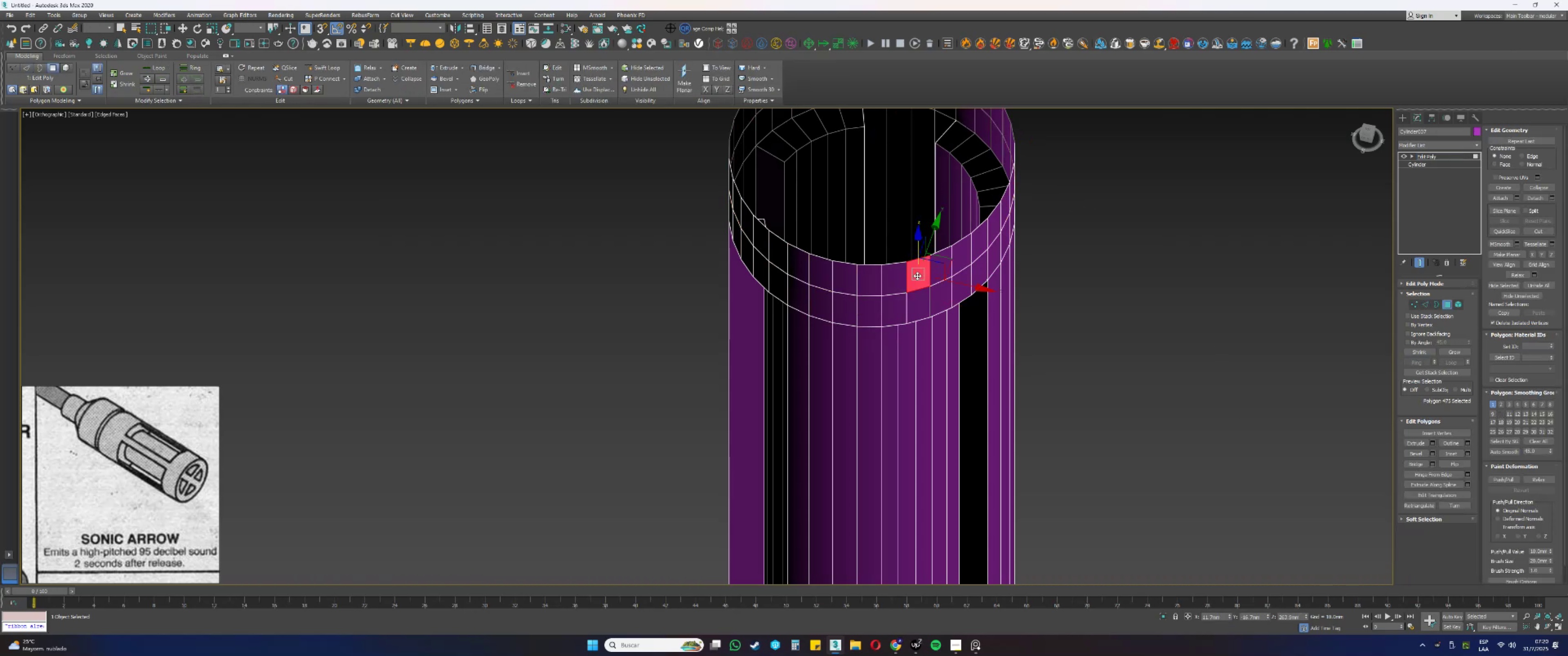 
hold_key(key=ShiftLeft, duration=0.3)
 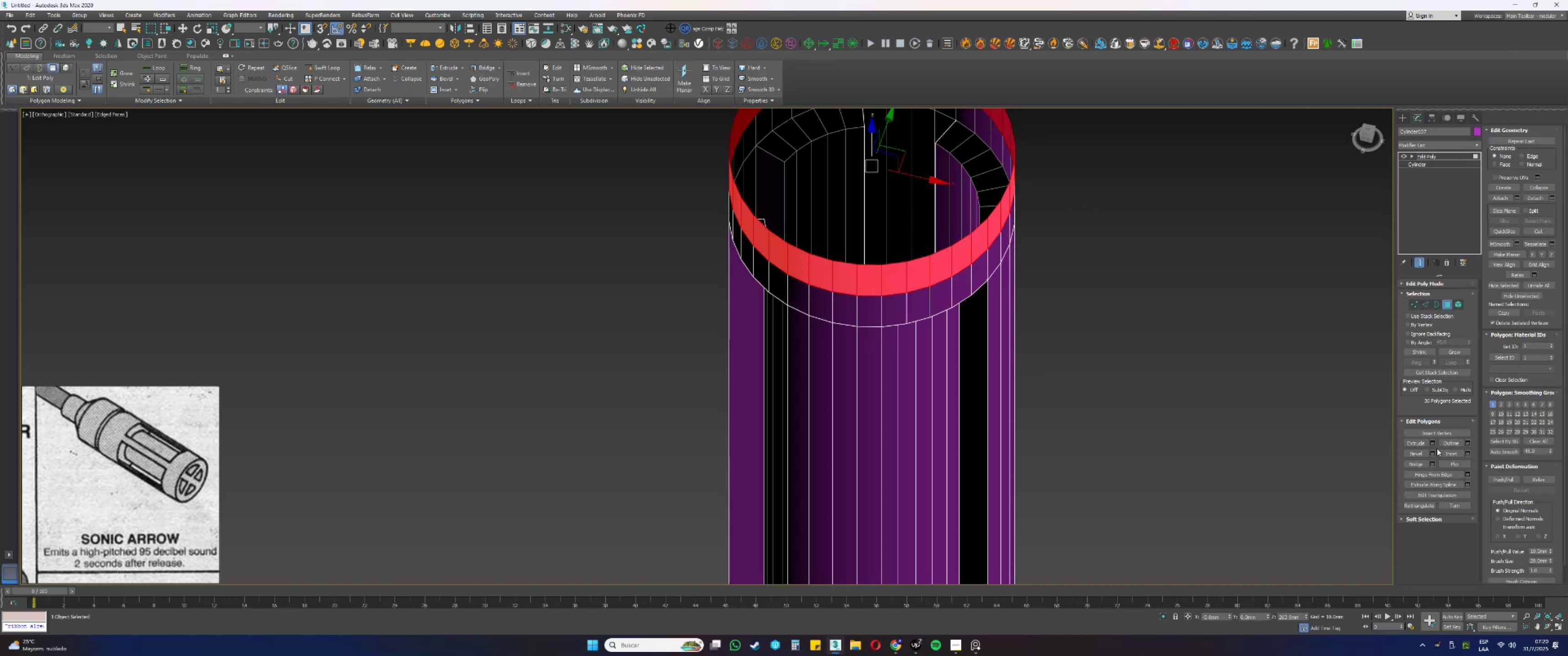 
left_click([1435, 442])
 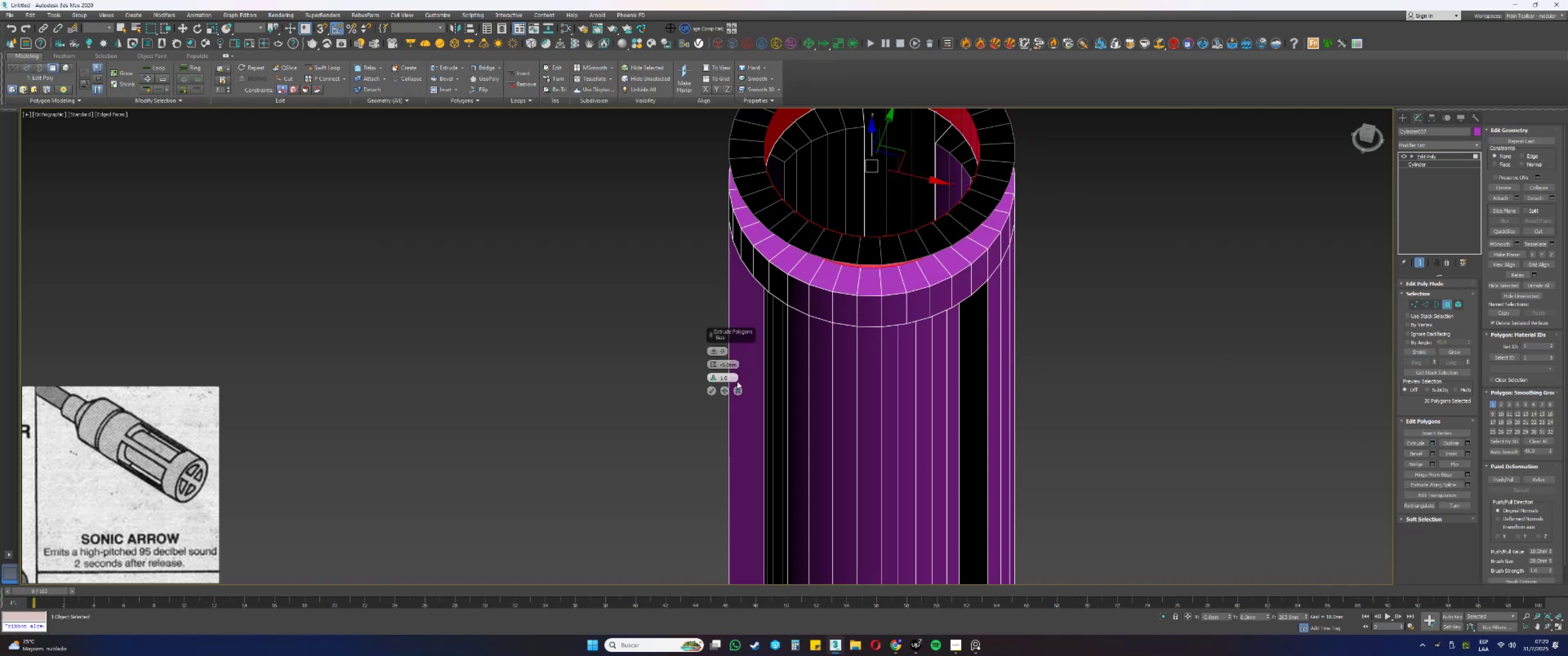 
left_click([712, 390])
 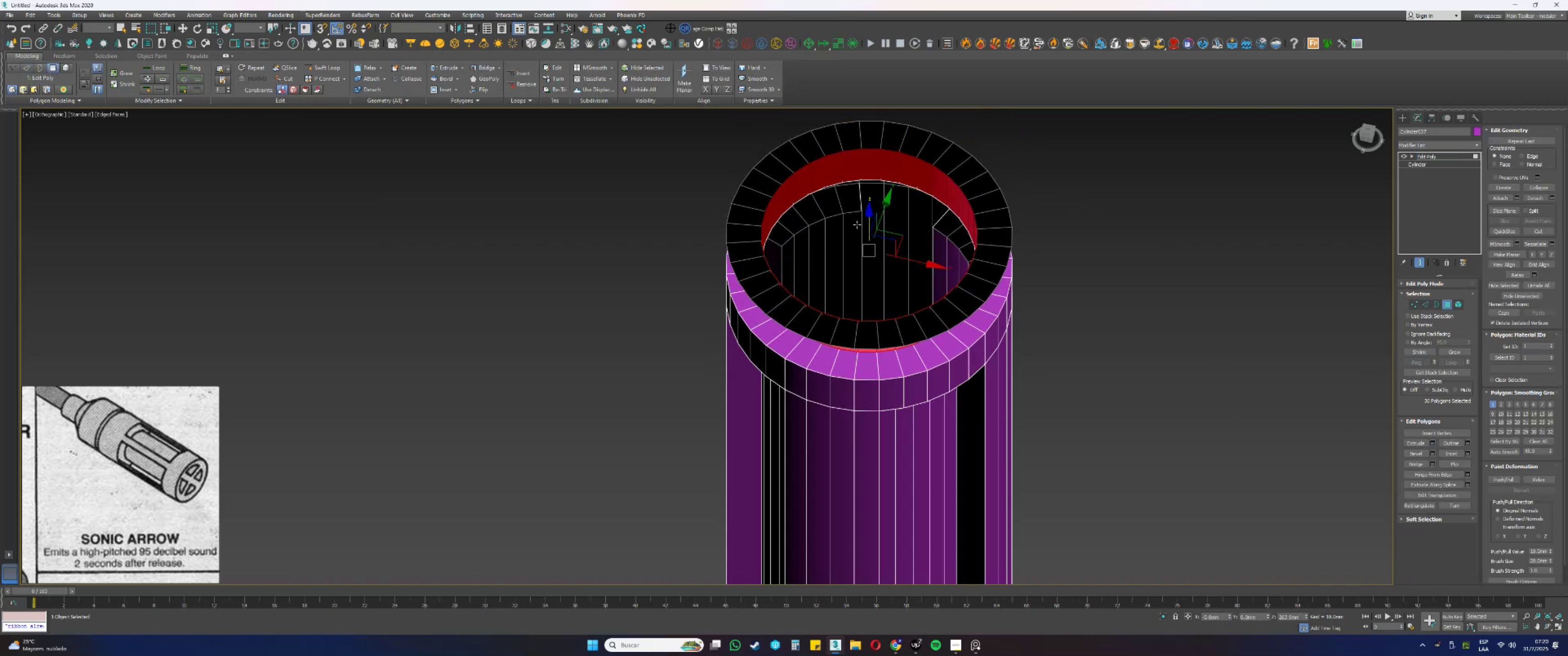 
hold_key(key=ShiftLeft, duration=0.64)
left_click_drag(start_coordinate=[868, 214], to_coordinate=[870, 377])
 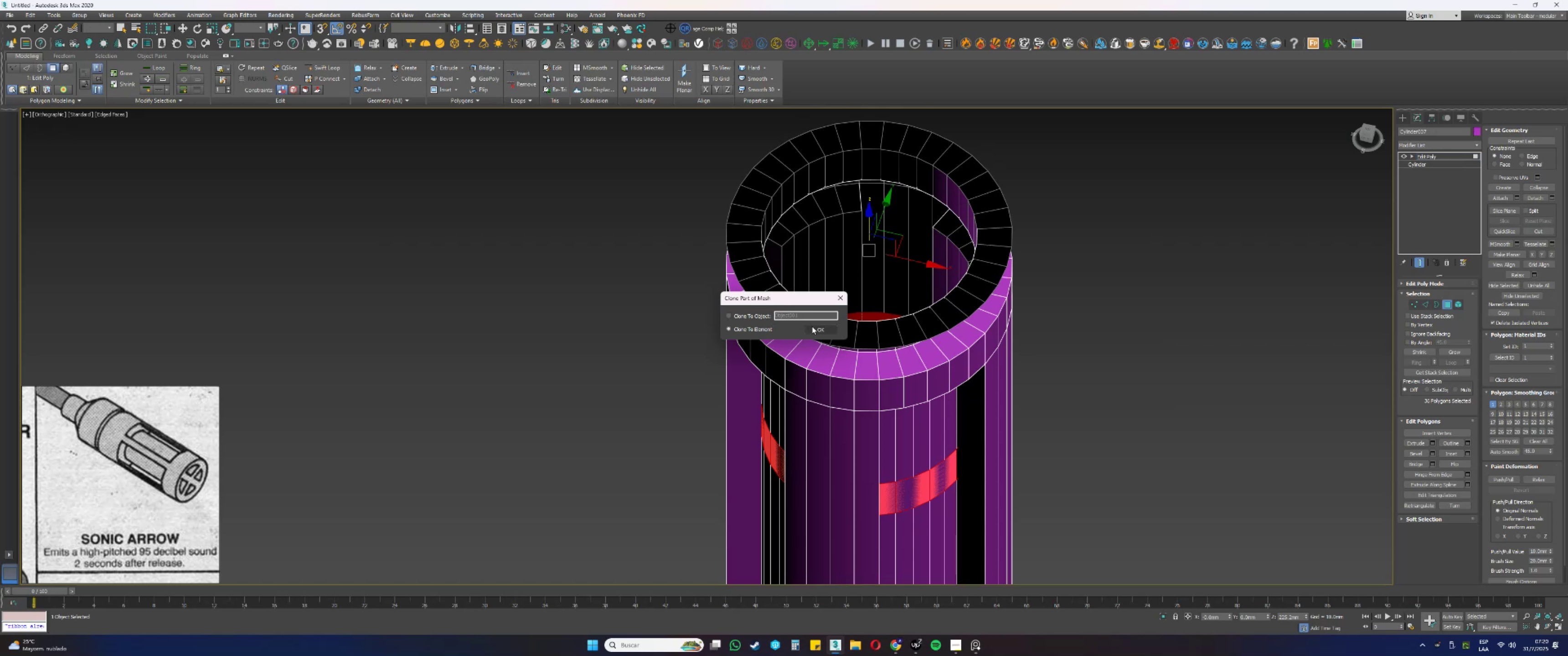 
left_click([818, 329])
 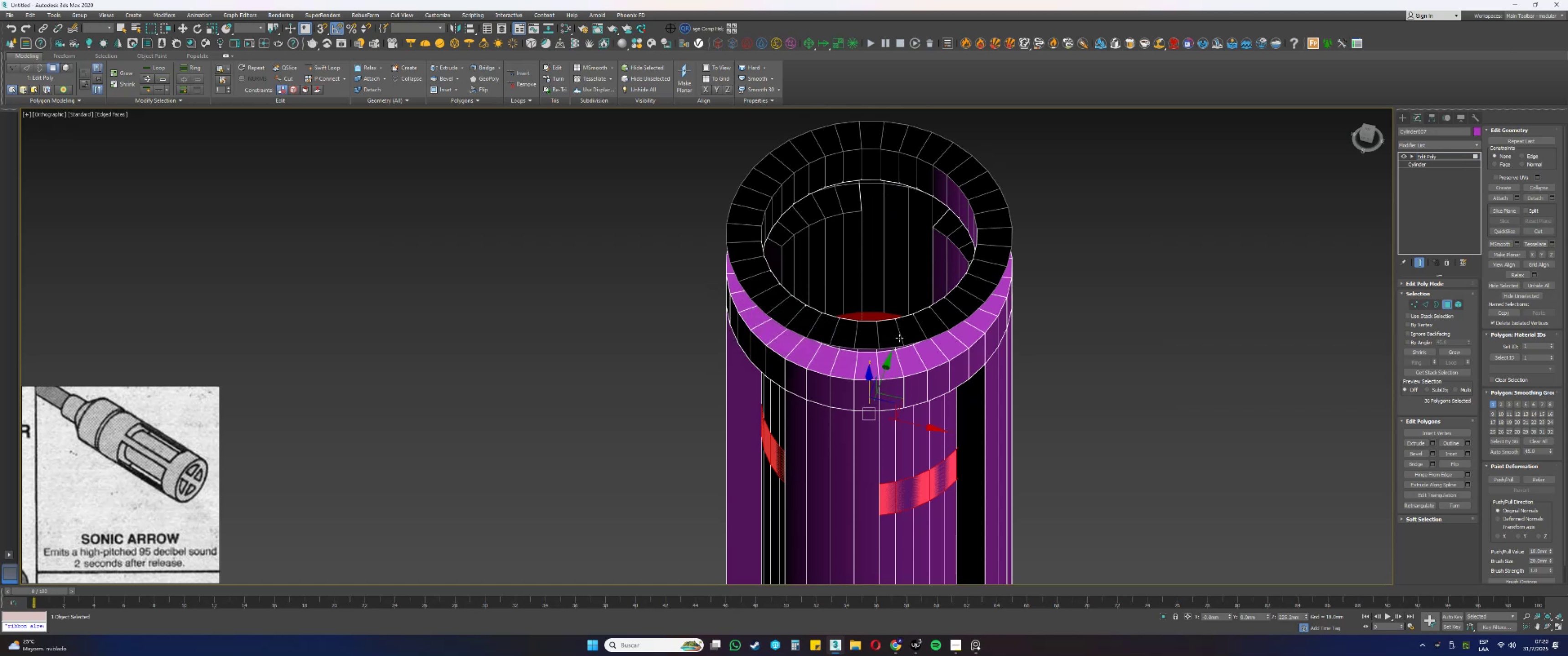 
left_click([899, 338])
 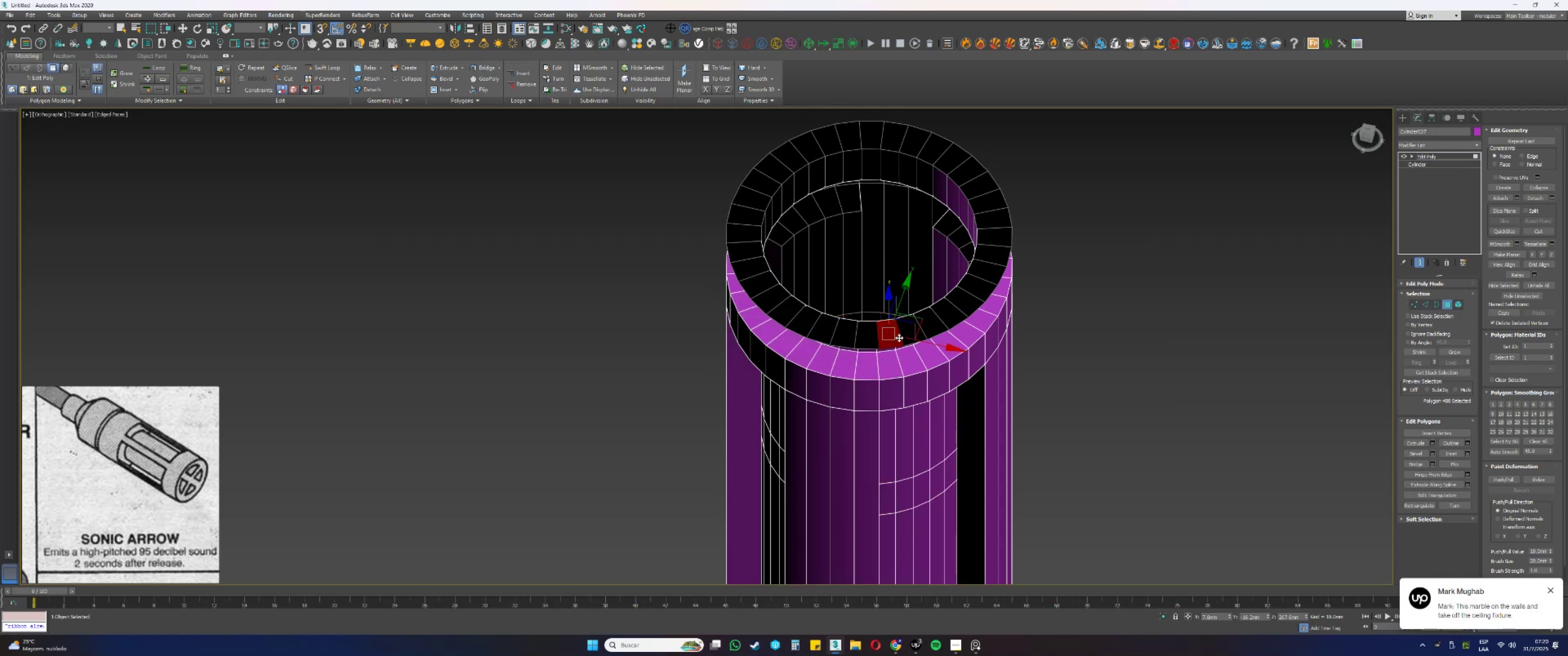 
hold_key(key=ShiftLeft, duration=0.32)
double_click([922, 332])
 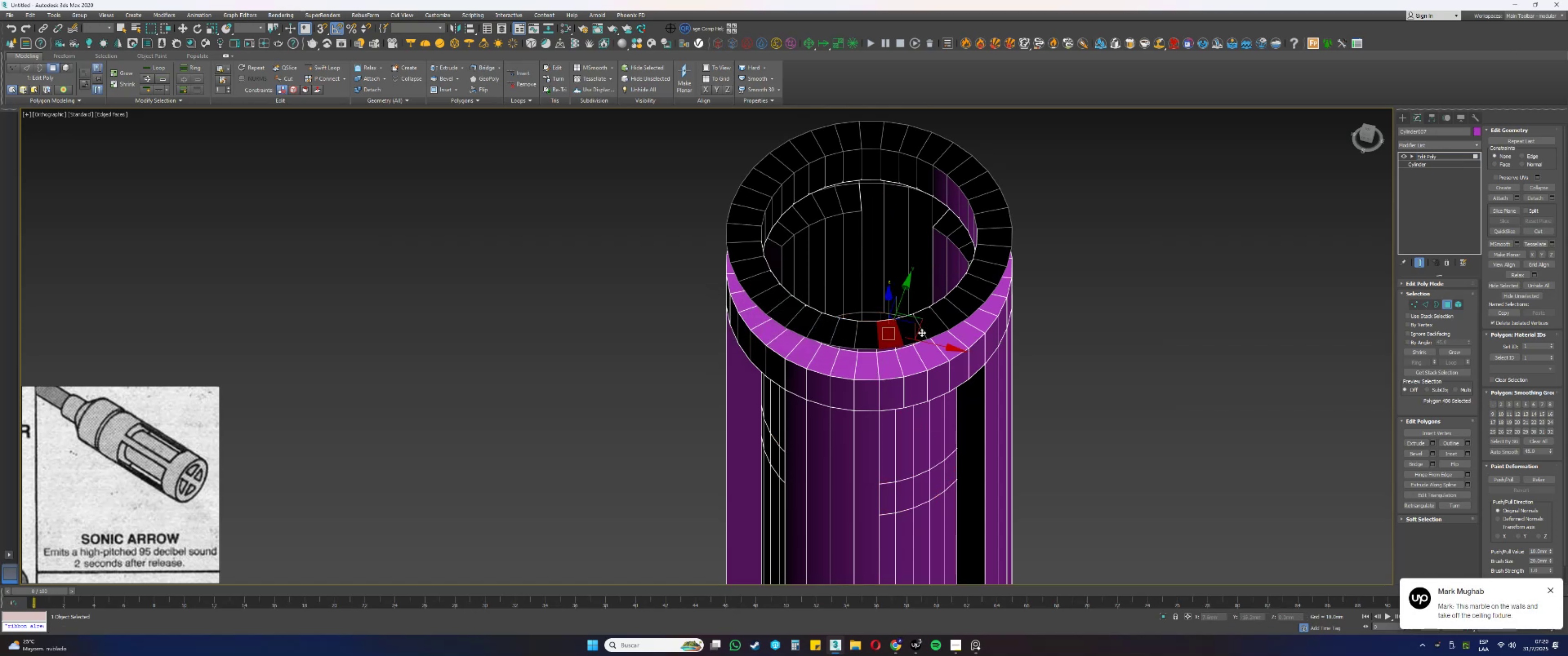 
hold_key(key=AltLeft, duration=0.68)
 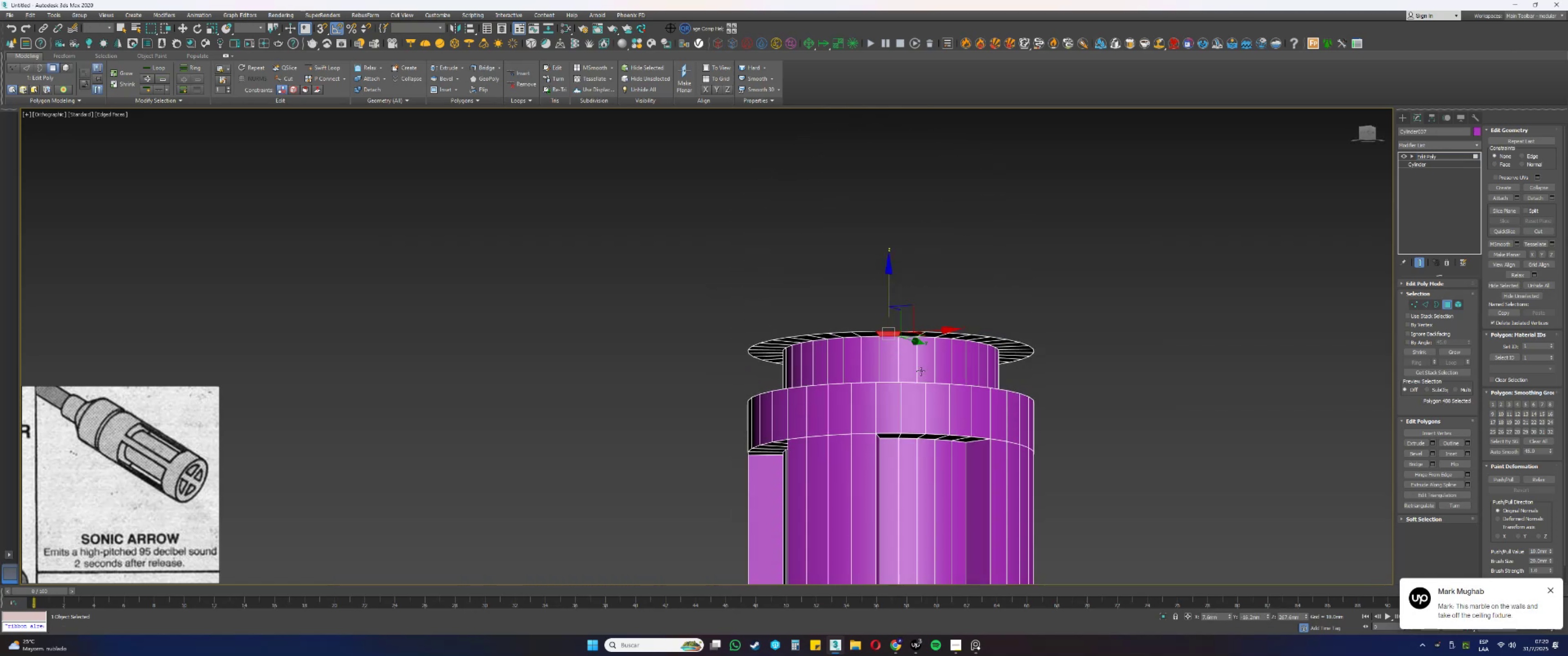 
scroll: coordinate [917, 338], scroll_direction: up, amount: 1.0
 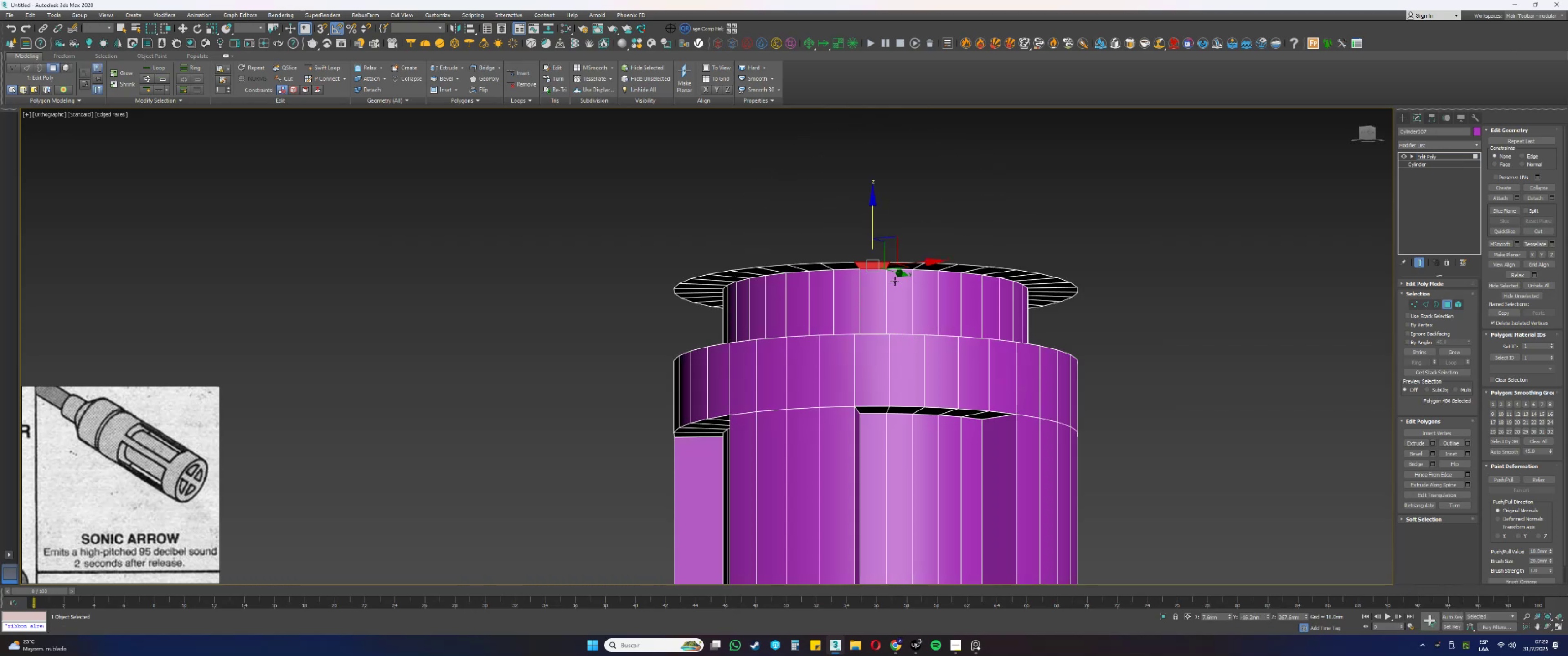 
key(Q)
 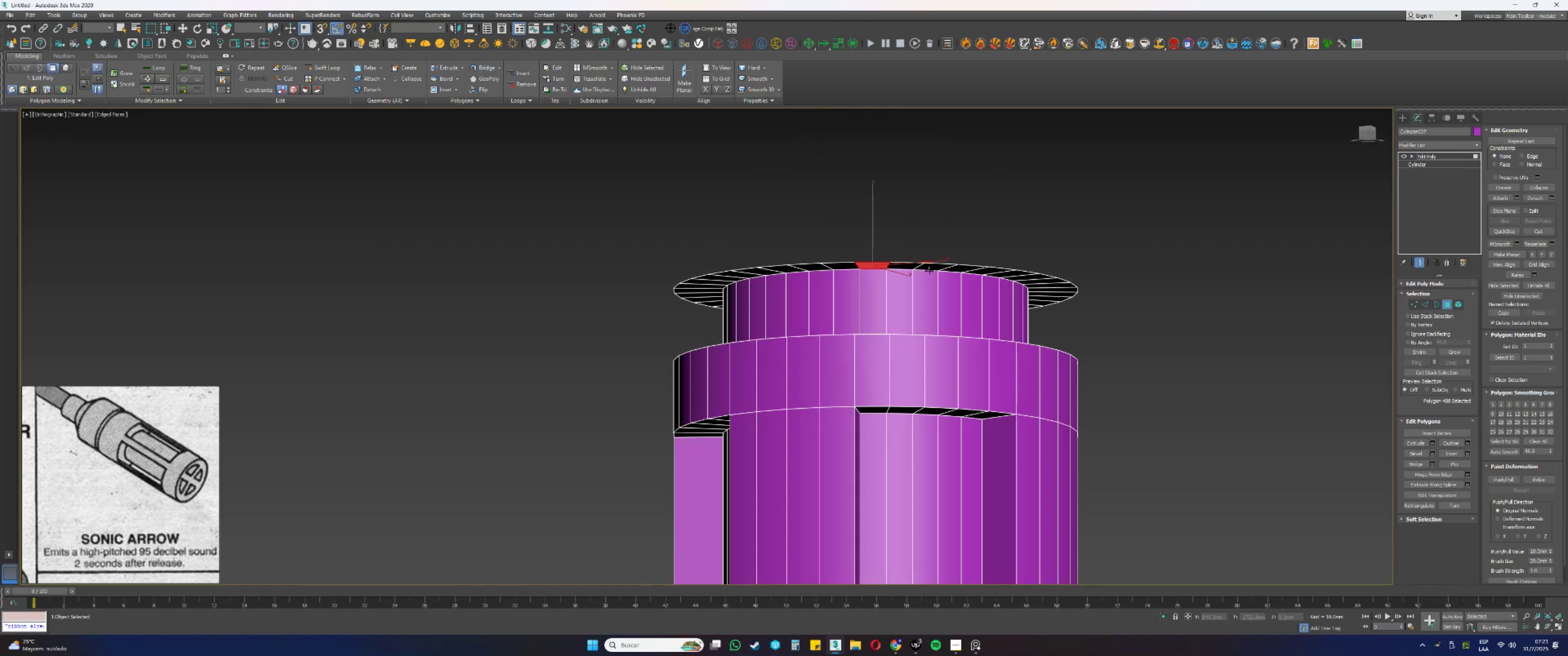 
left_click([929, 270])
 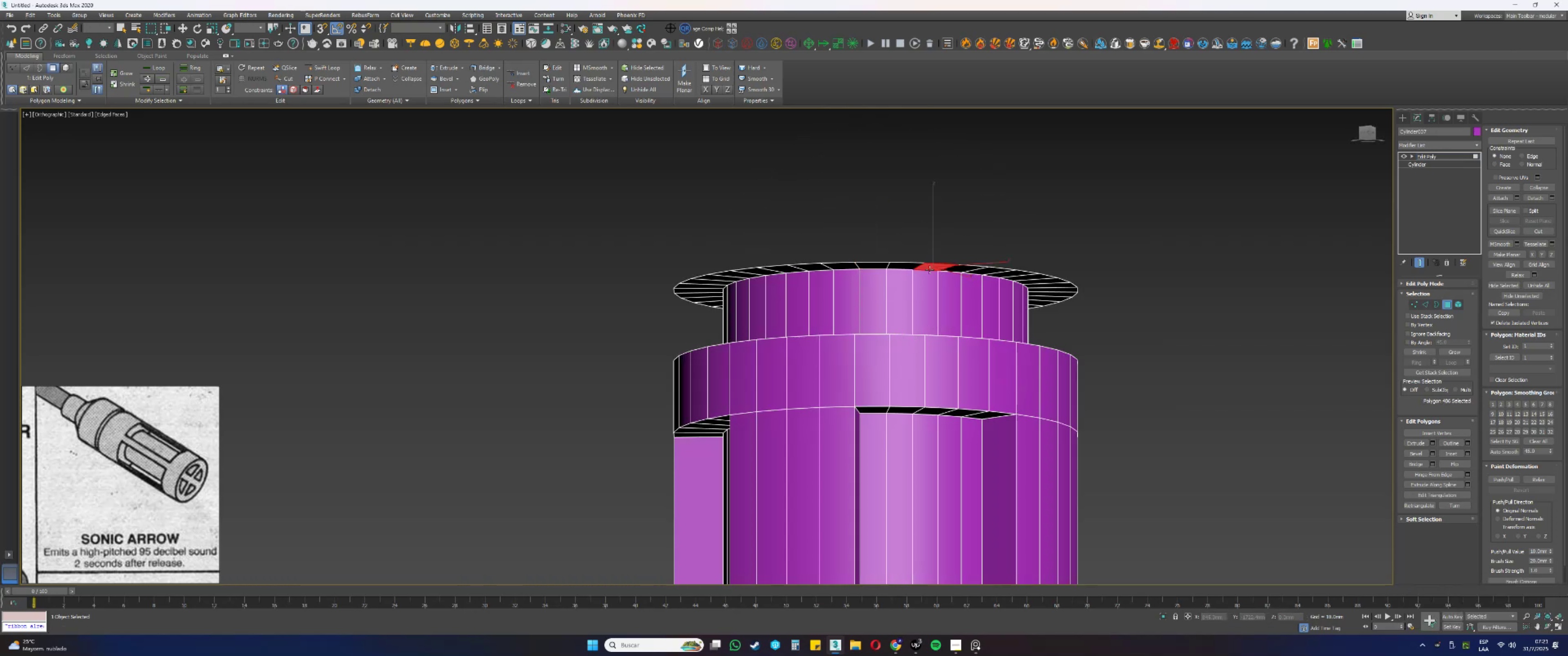 
hold_key(key=ShiftLeft, duration=0.36)
 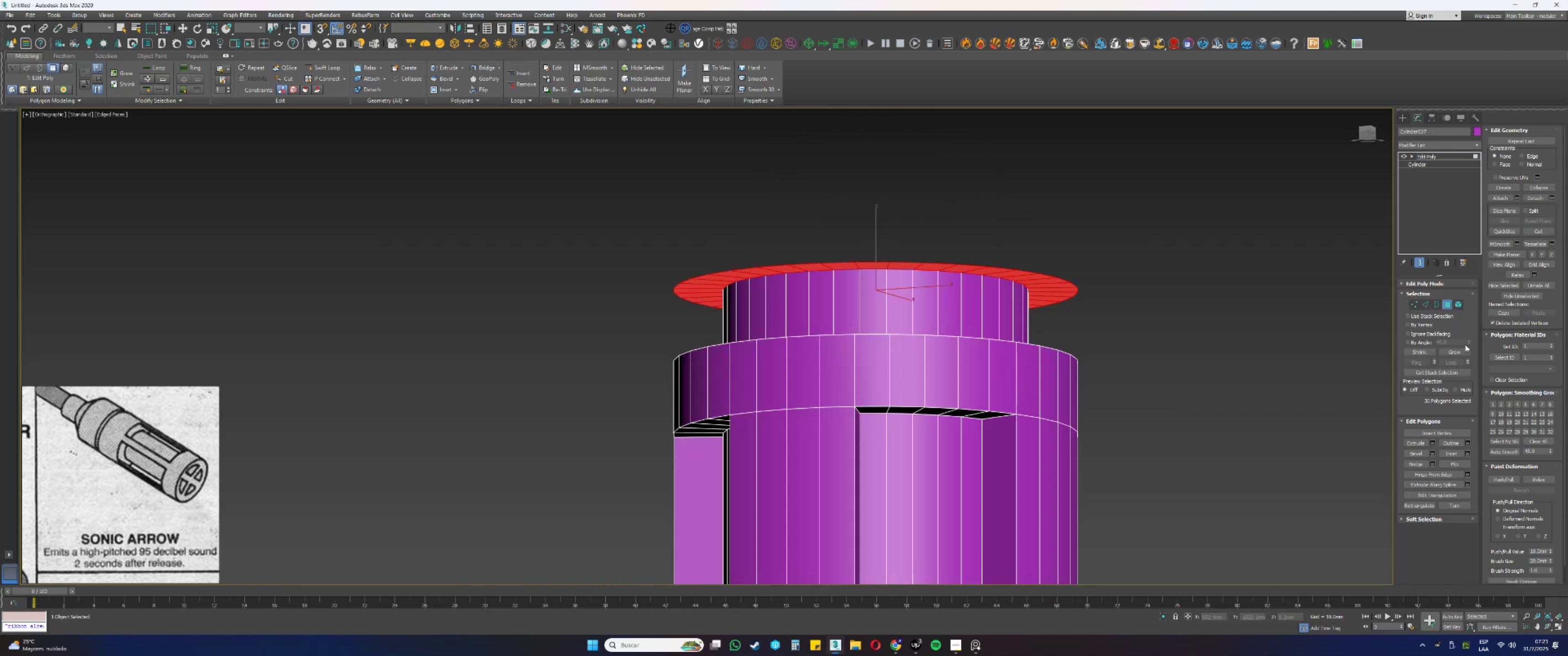 
left_click([1460, 350])
 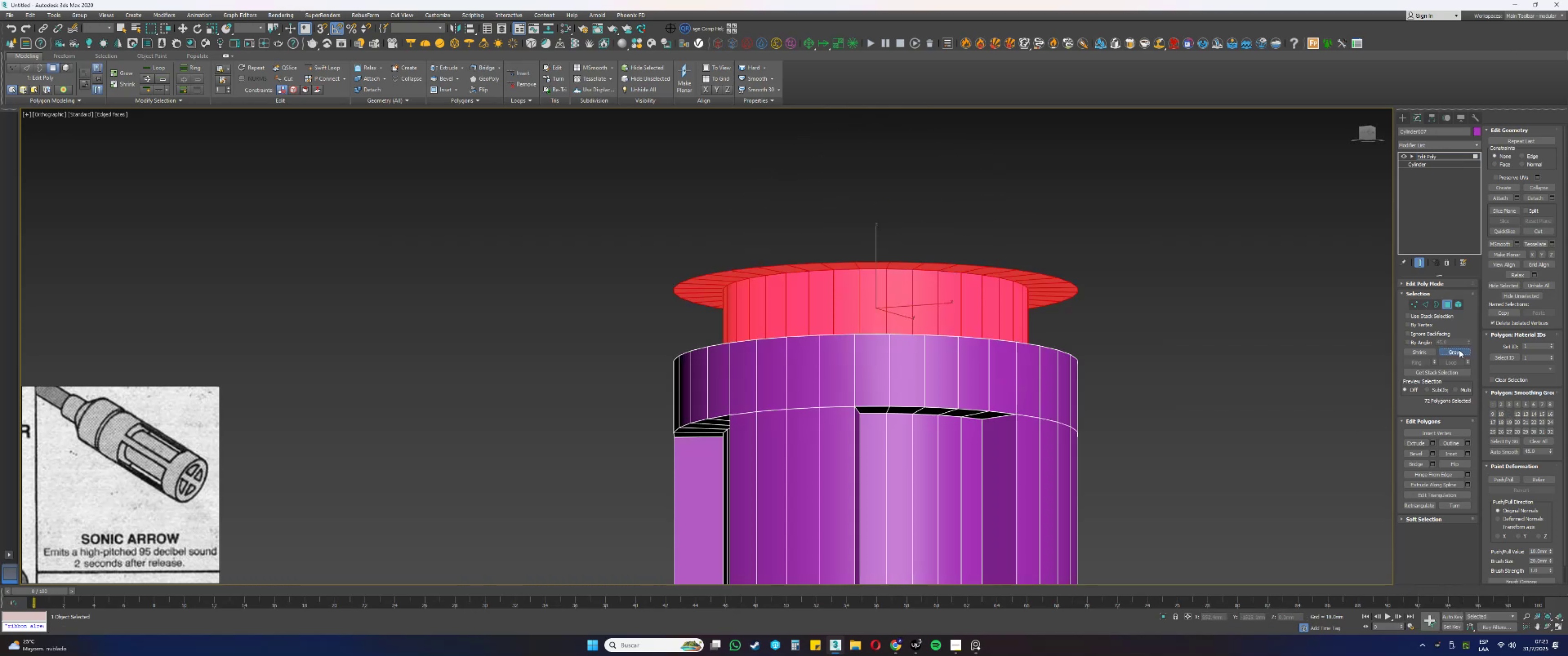 
hold_key(key=AltLeft, duration=0.58)
 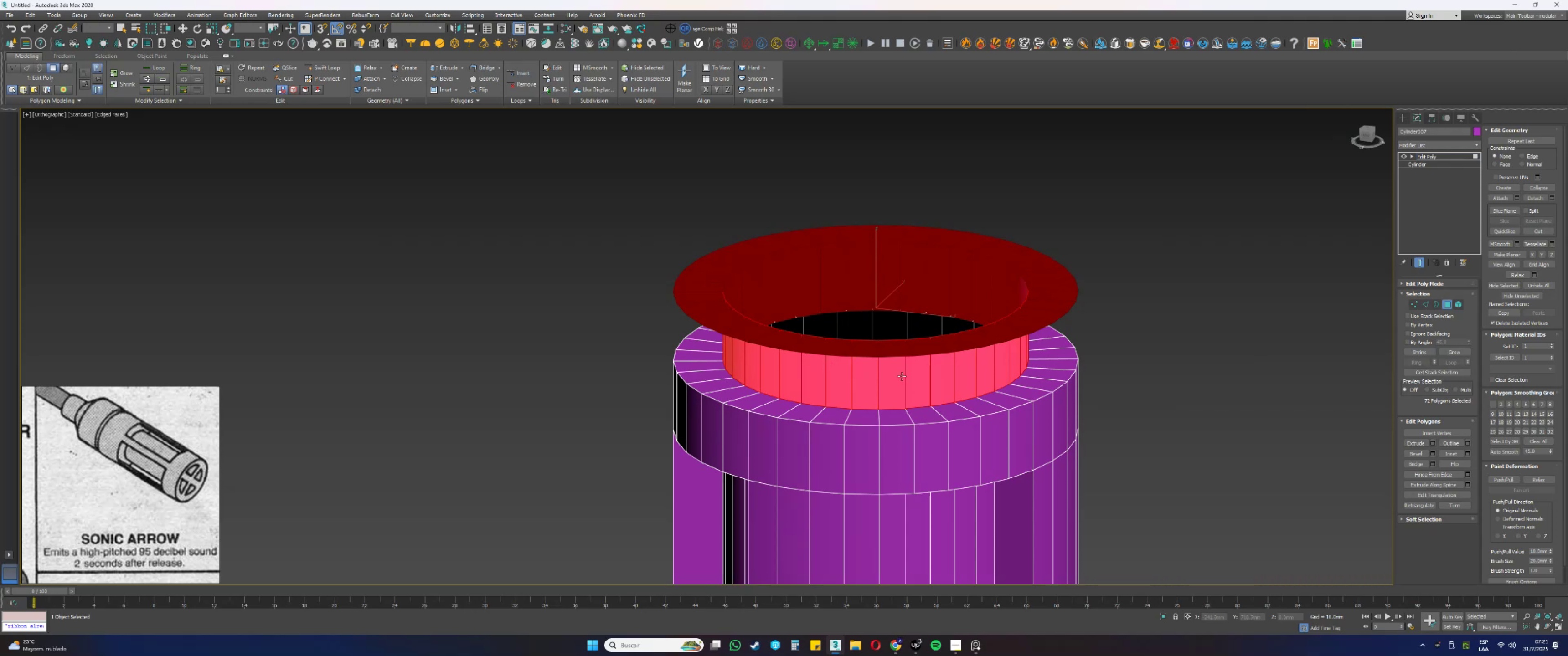 
left_click([1449, 348])
 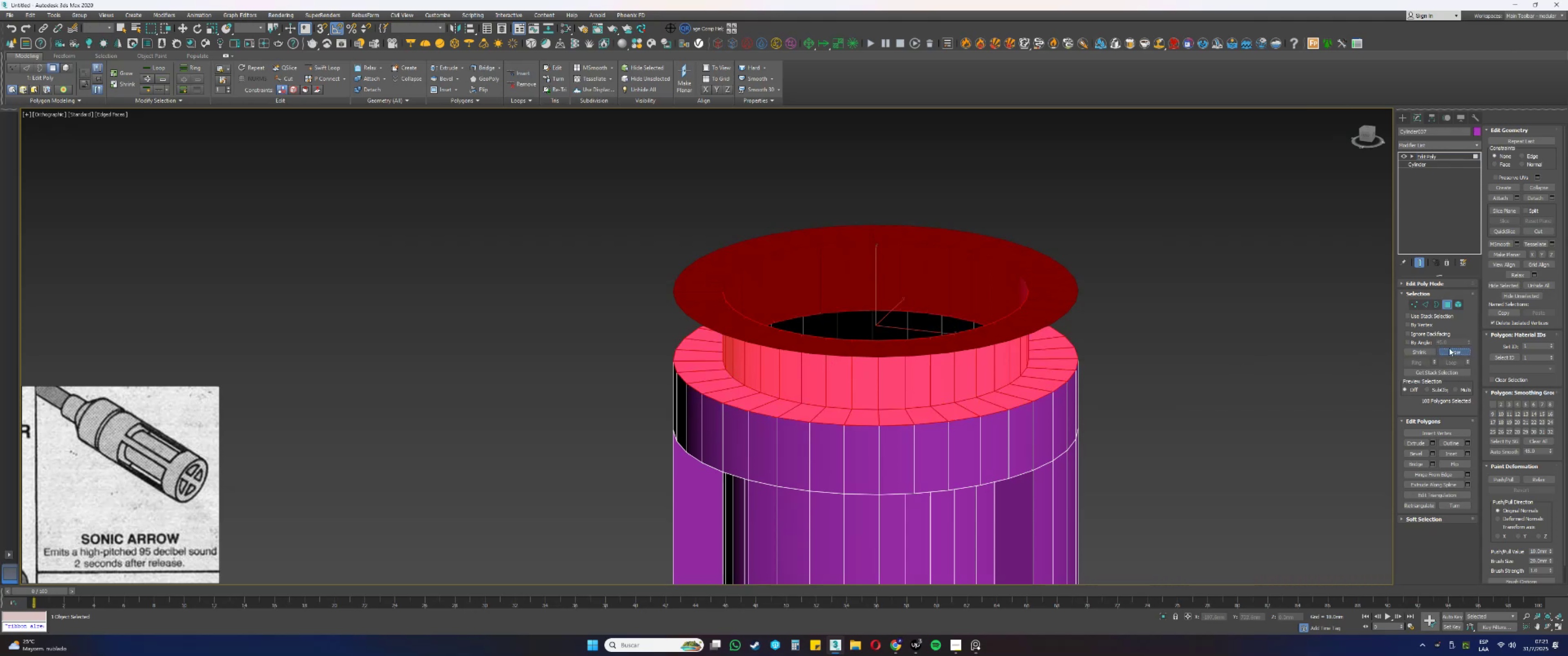 
key(Delete)
 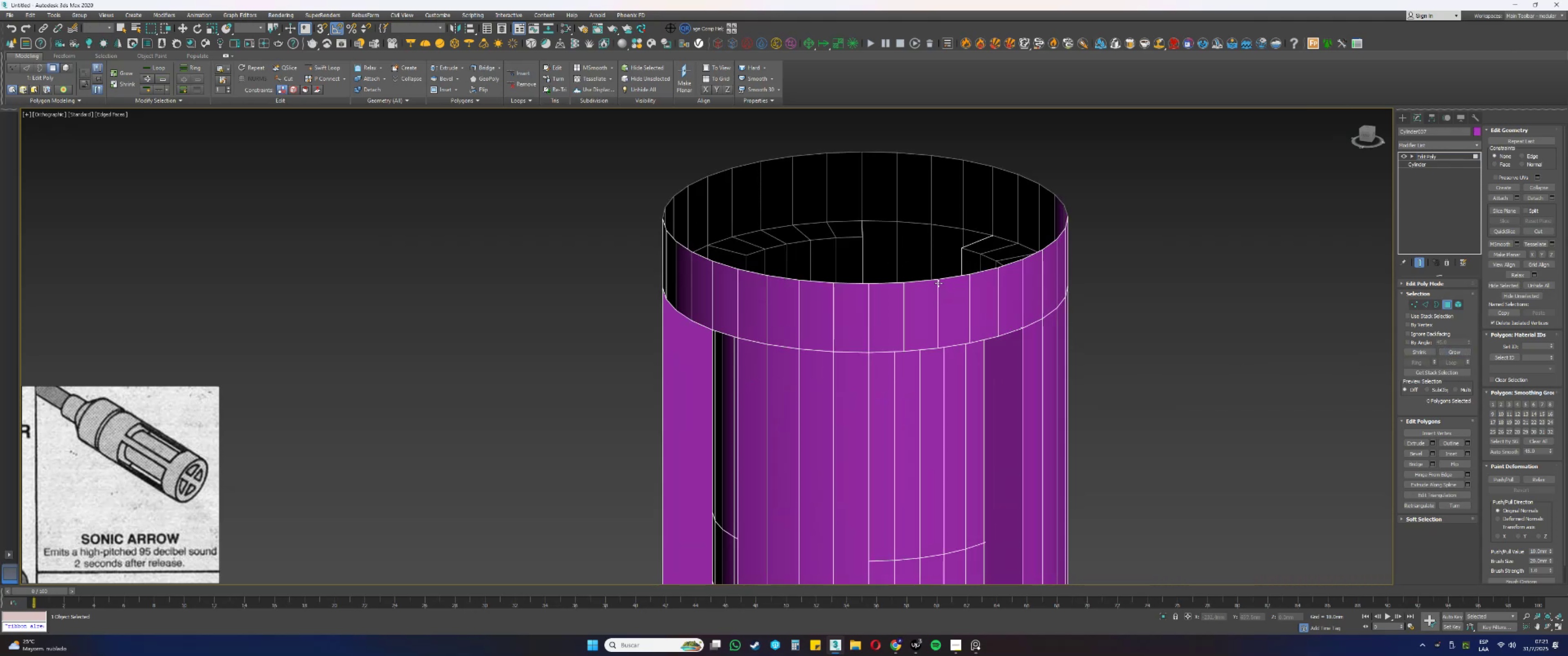 
left_click([971, 390])
 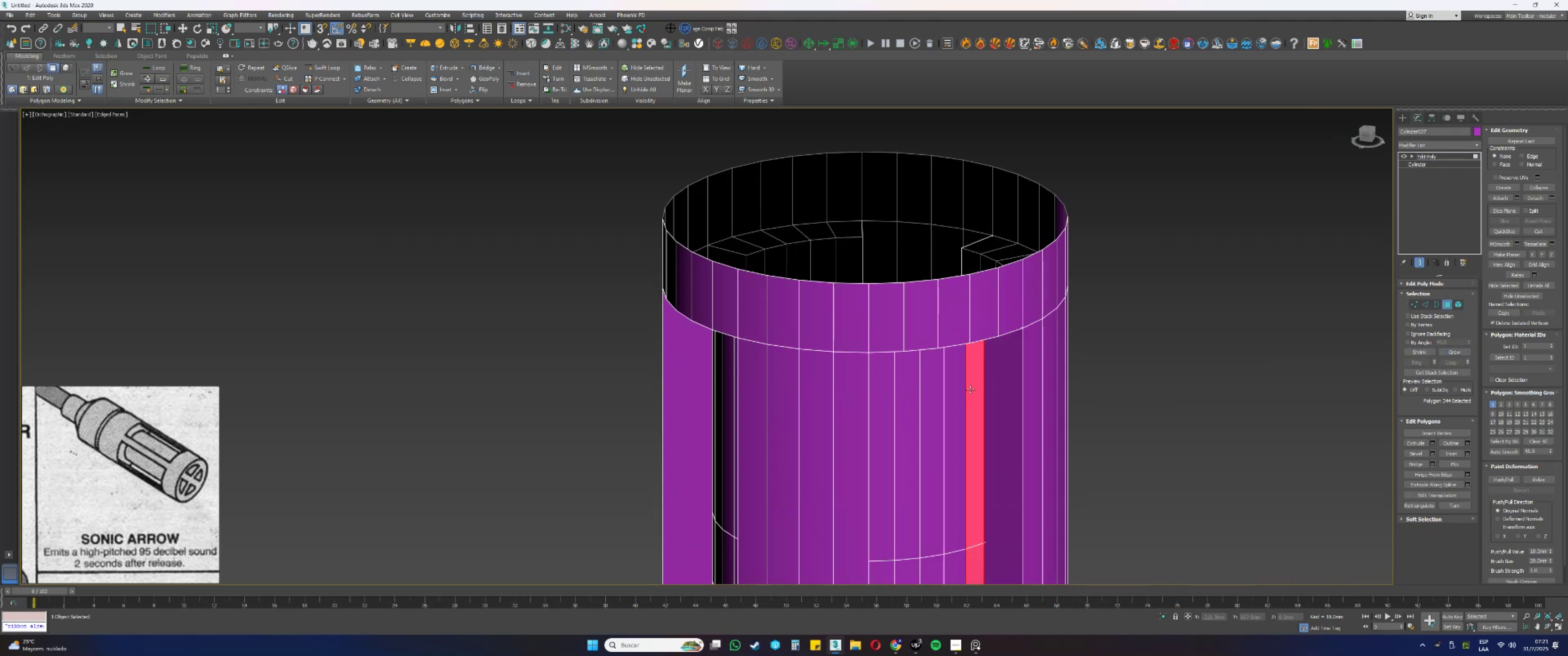 
scroll: coordinate [953, 350], scroll_direction: down, amount: 1.0
 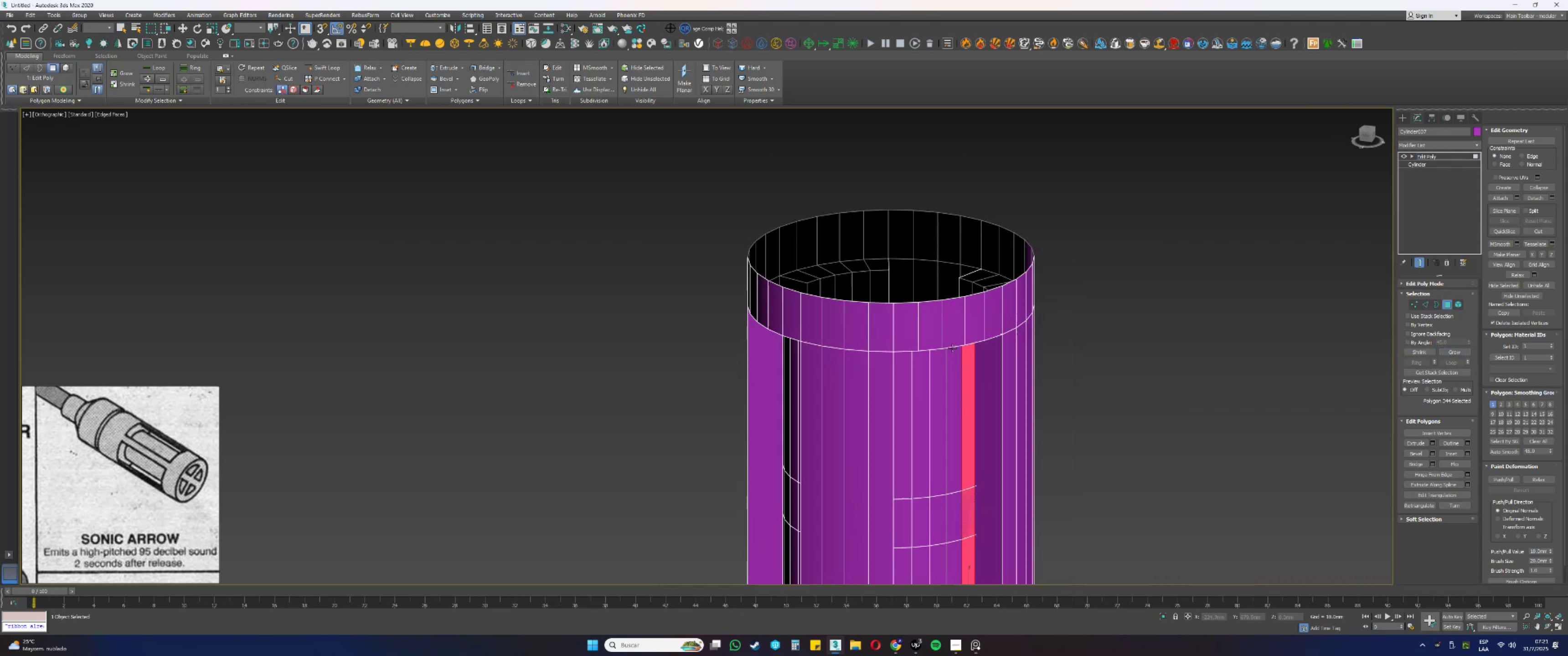 
hold_key(key=AltLeft, duration=0.38)
 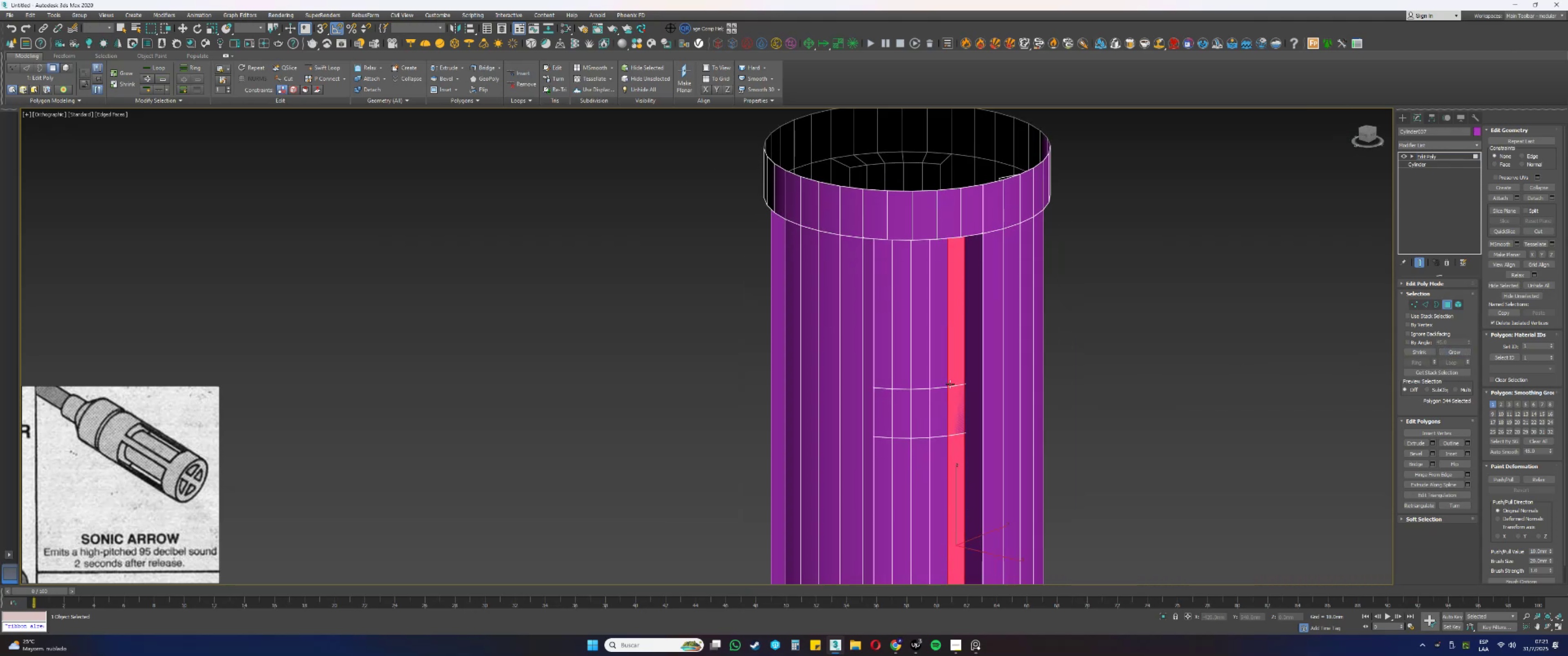 
hold_key(key=ControlLeft, duration=1.21)
left_click([941, 375])
 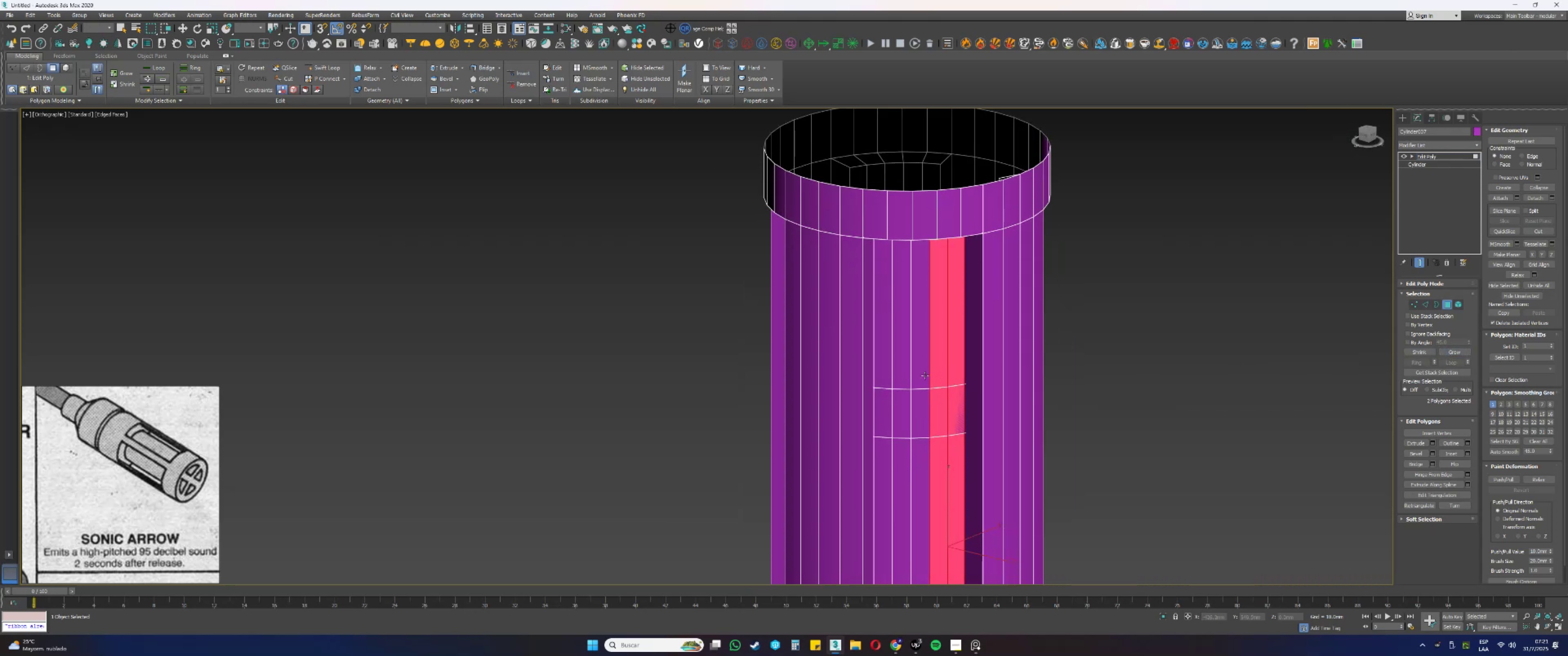 
double_click([916, 374])
 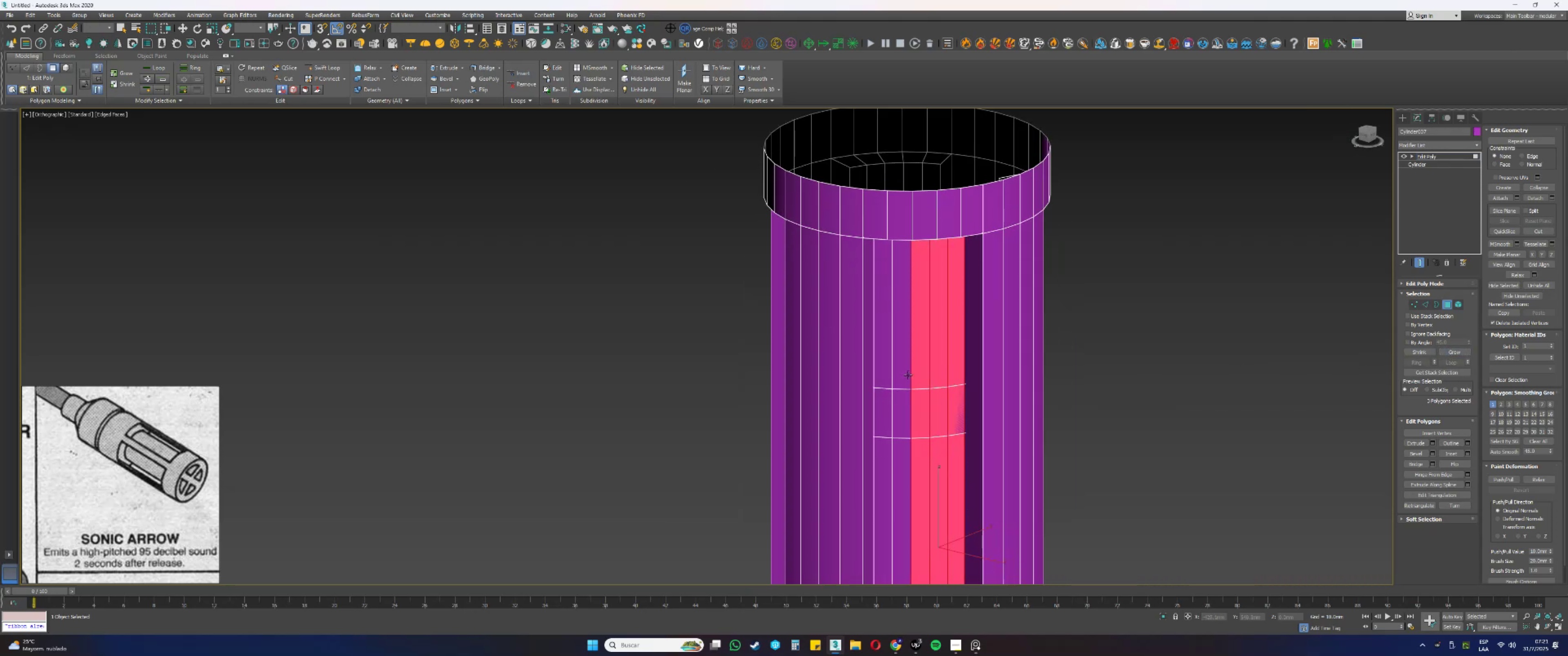 
triple_click([900, 373])
 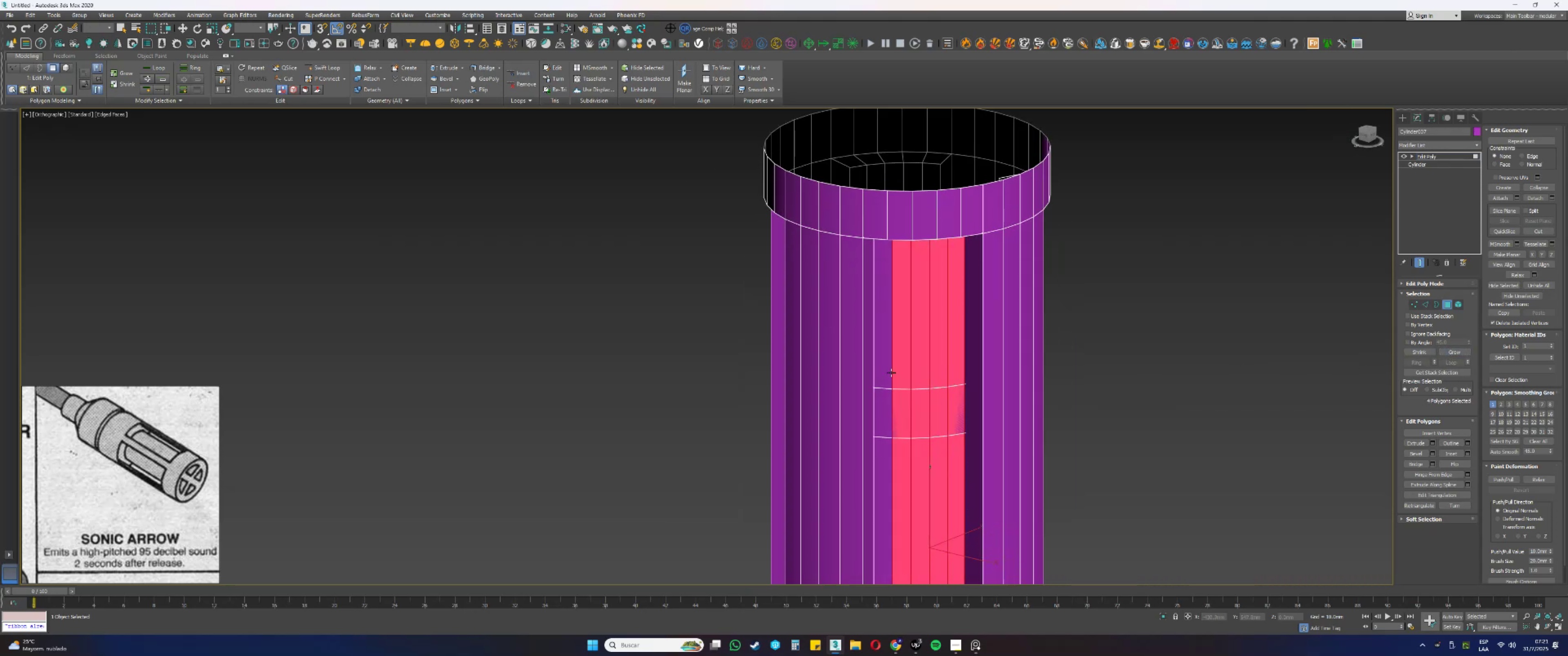 
triple_click([887, 371])
 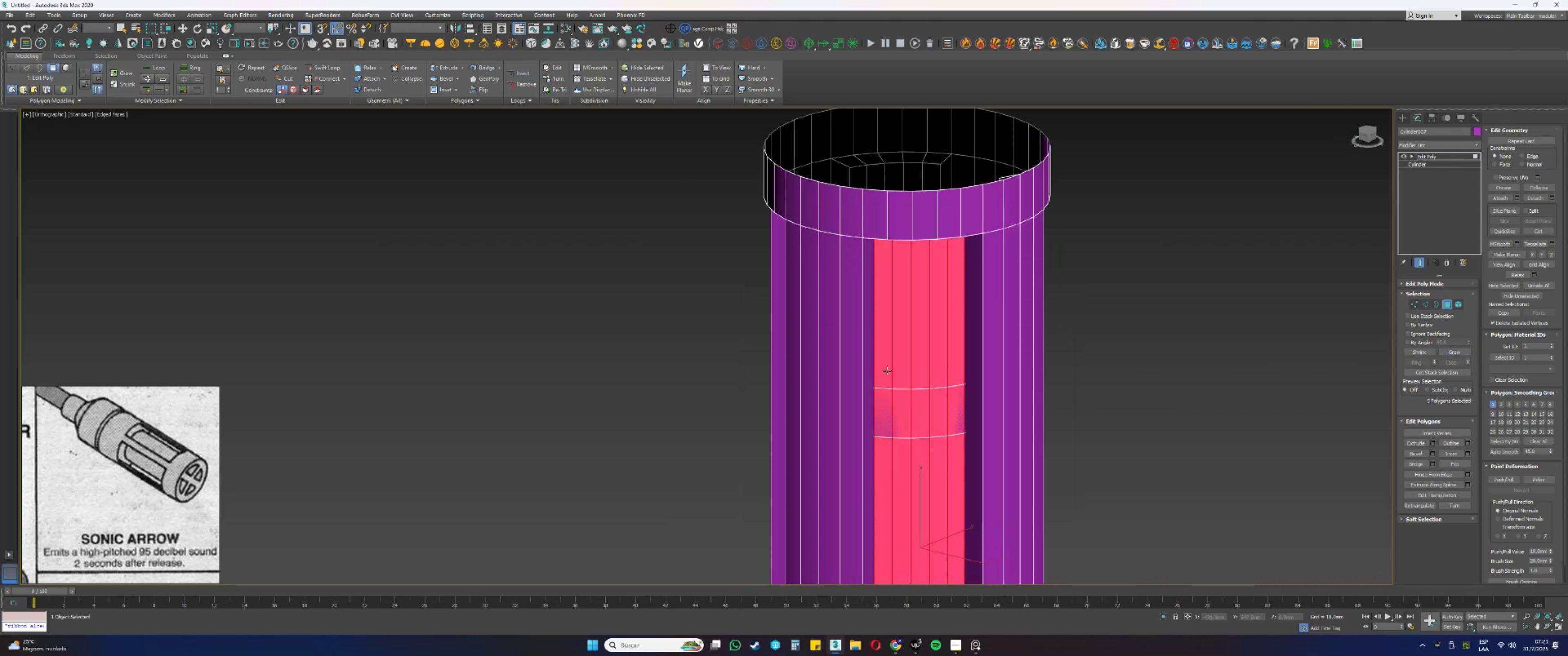 
scroll: coordinate [890, 371], scroll_direction: down, amount: 2.0
 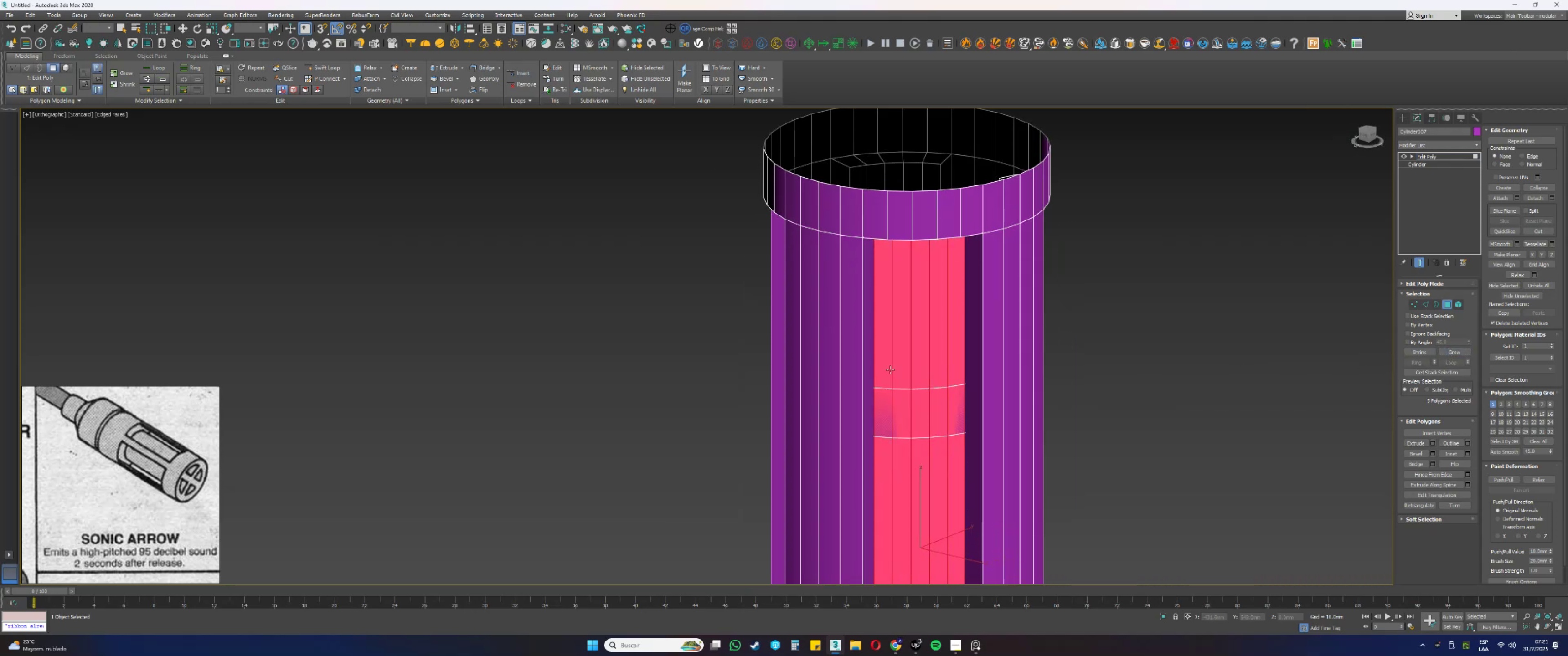 
hold_key(key=AltLeft, duration=0.37)
 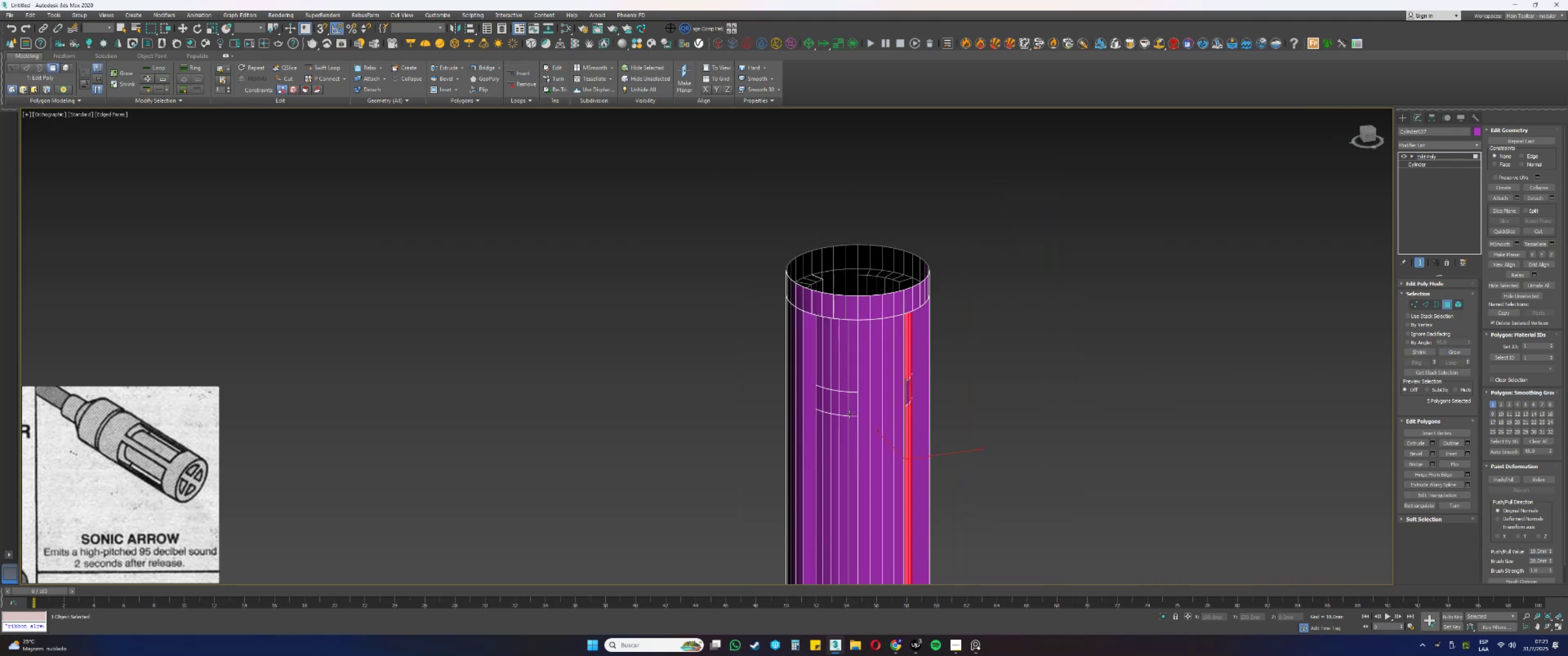 
hold_key(key=ControlLeft, duration=1.54)
left_click([851, 385])
 